 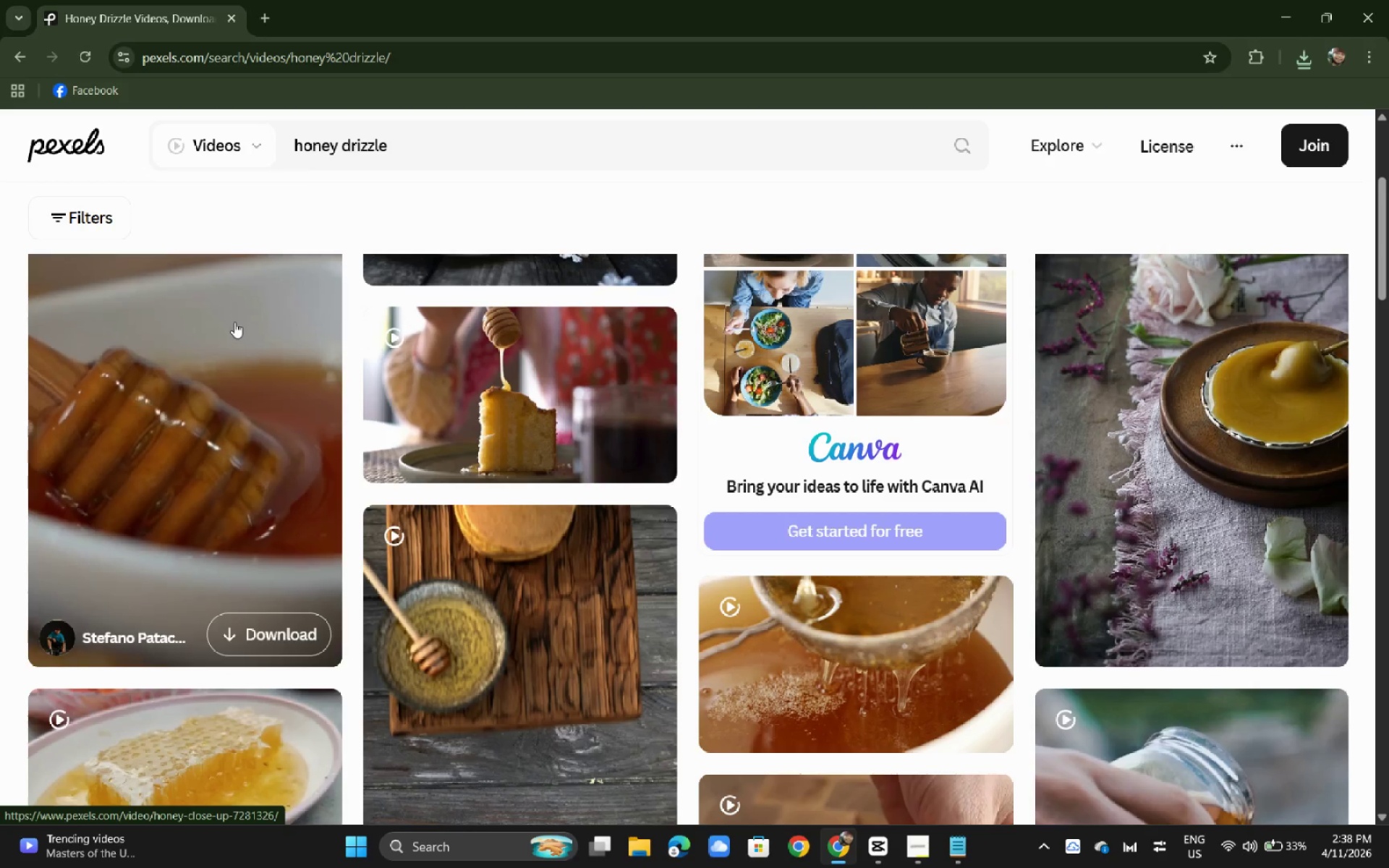 
scroll: coordinate [234, 322], scroll_direction: up, amount: 4.0
 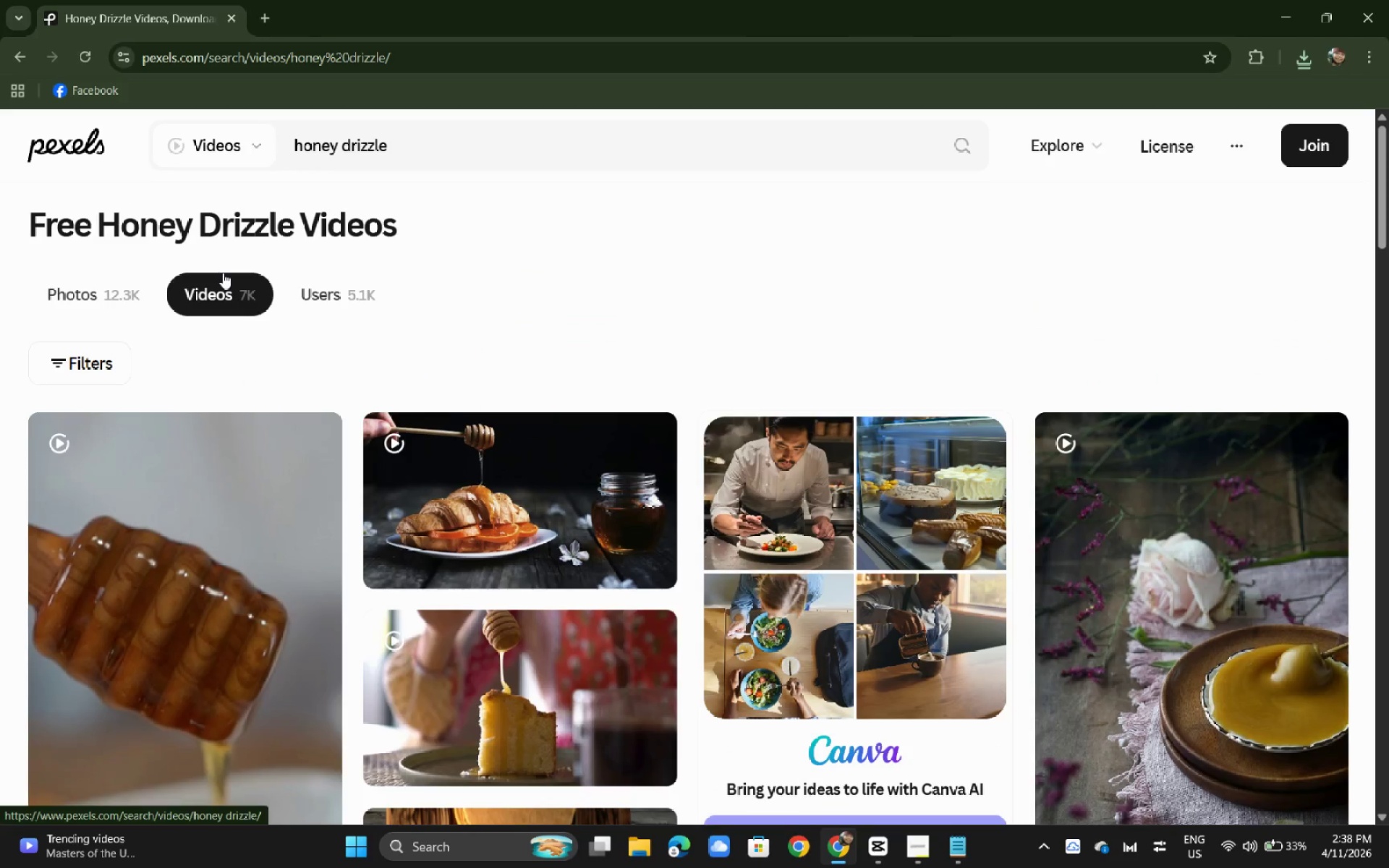 
wait(8.93)
 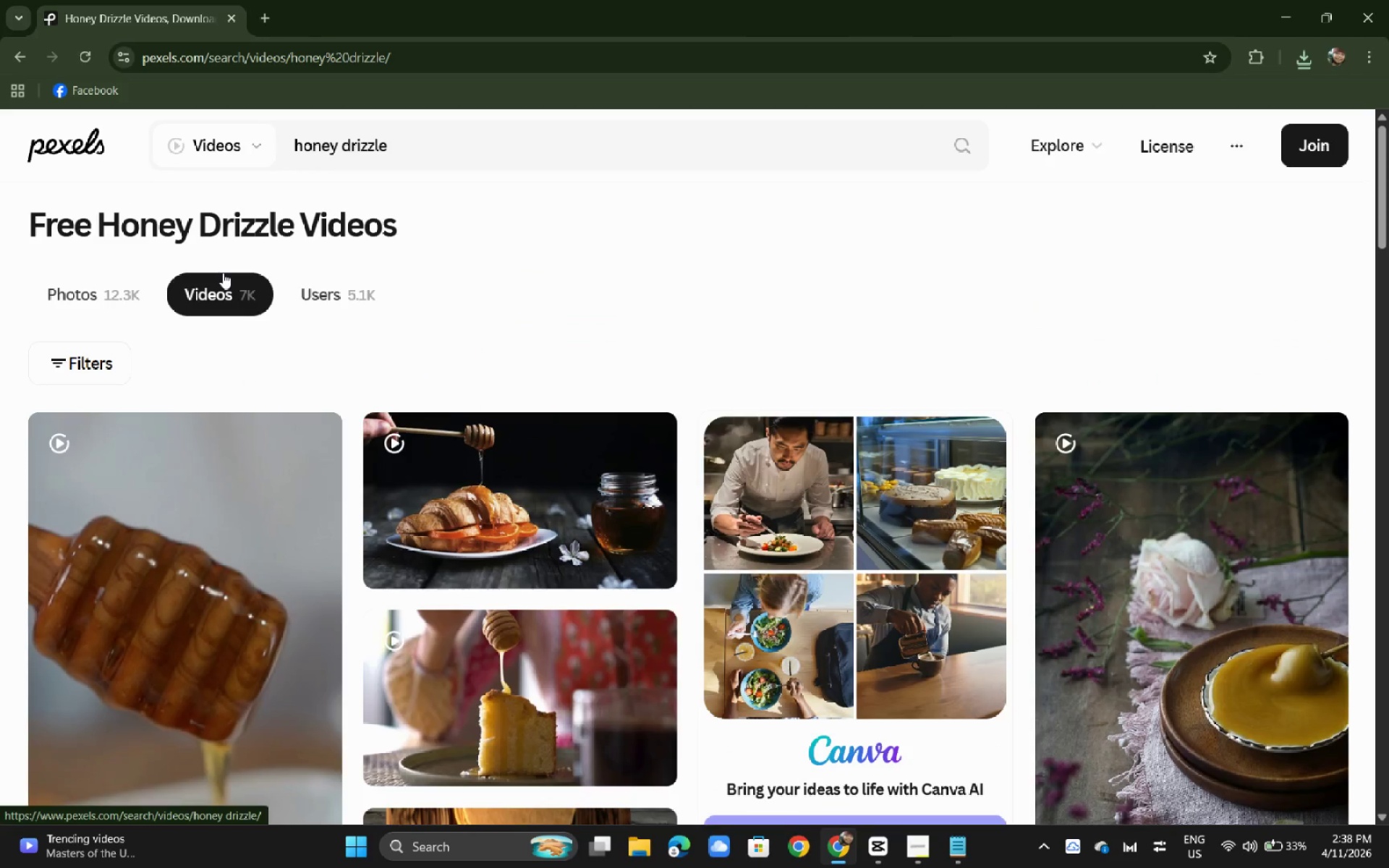 
scroll: coordinate [363, 257], scroll_direction: none, amount: 0.0
 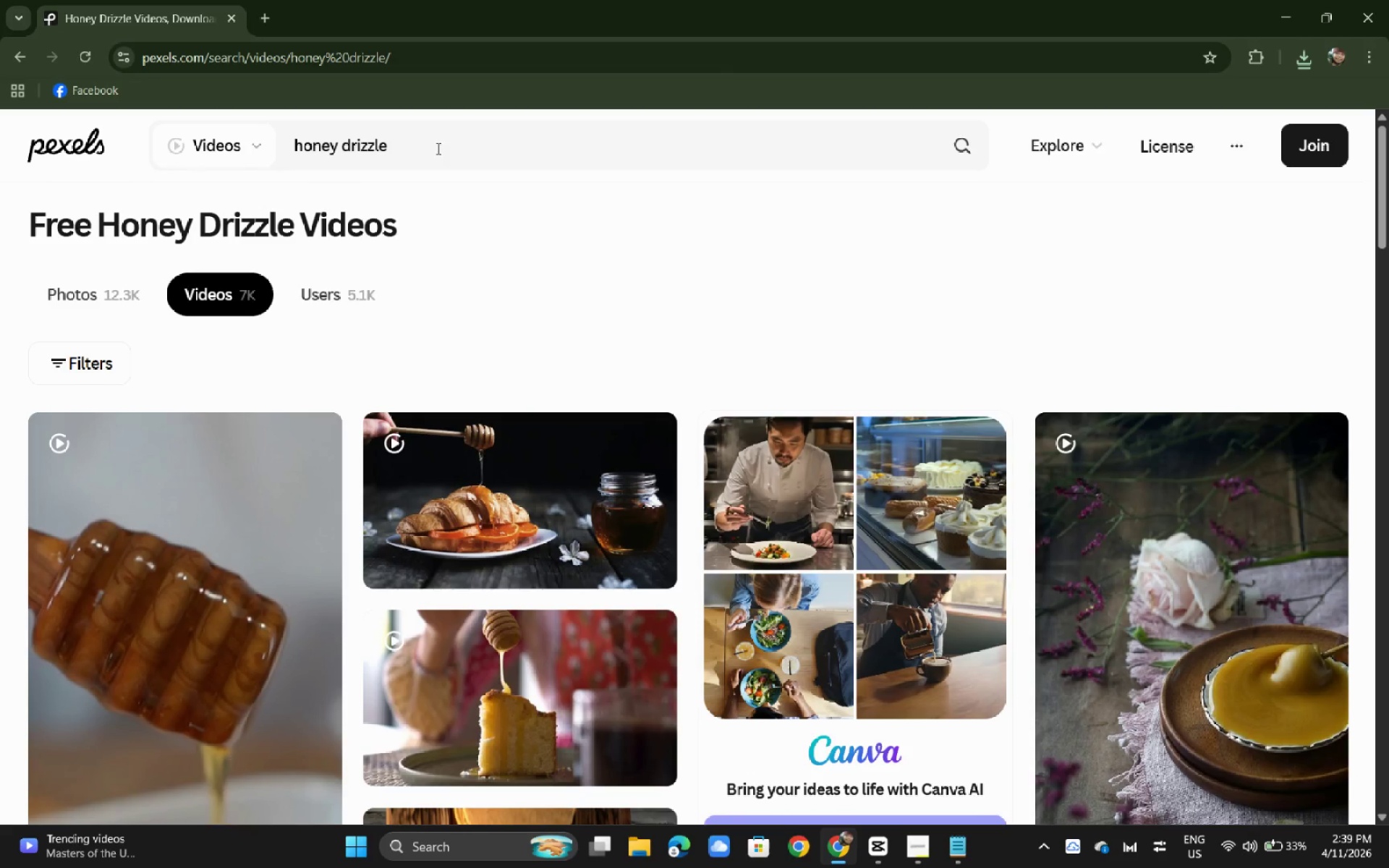 
left_click_drag(start_coordinate=[405, 137], to_coordinate=[240, 138])
 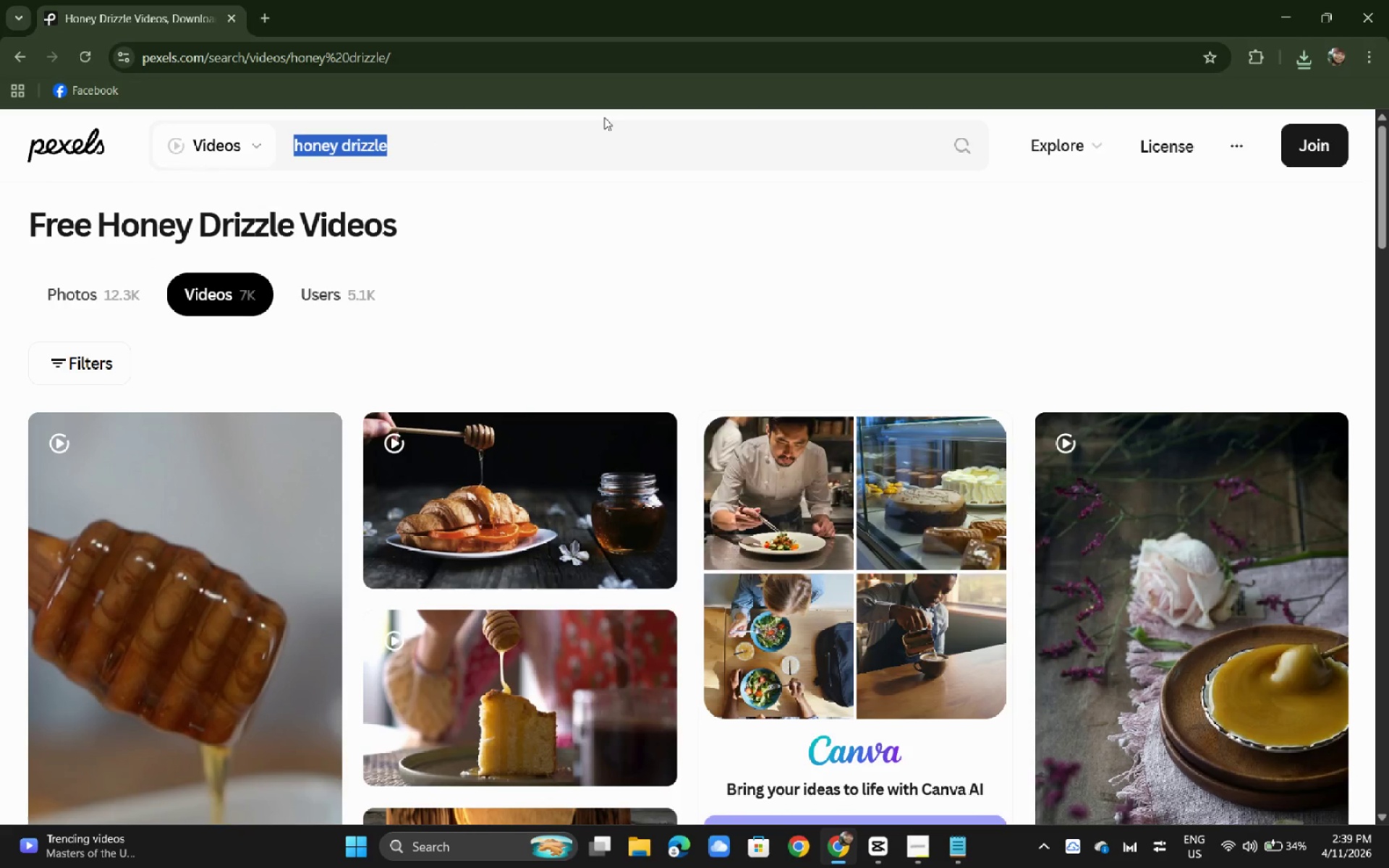 
type(golden lu[NumLock])
key(Backspace)
type(o)
key(Backspace)
type(iquid  sw)
key(Backspace)
key(Backspace)
key(Backspace)
key(Backspace)
type( swirl)
 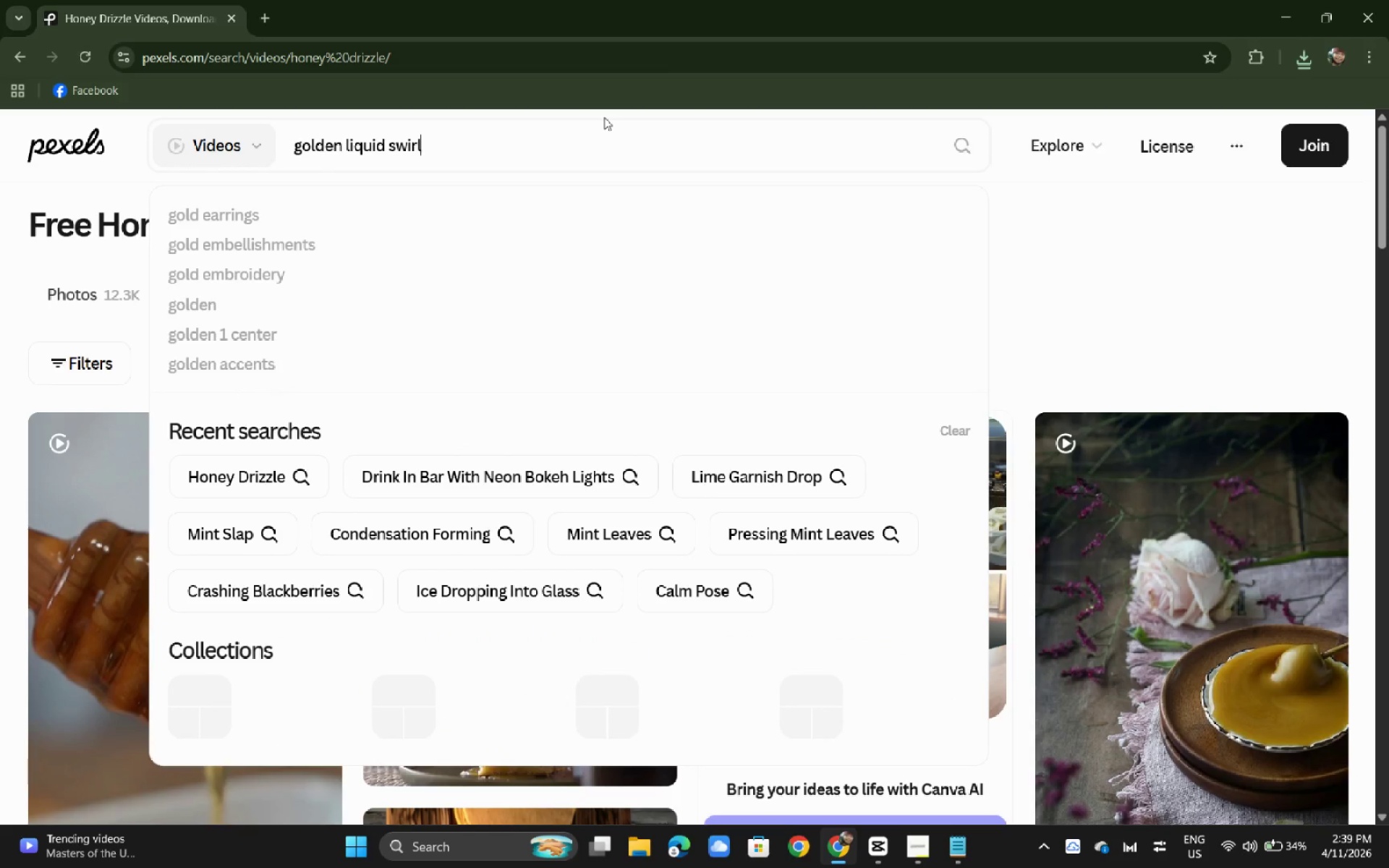 
key(Enter)
 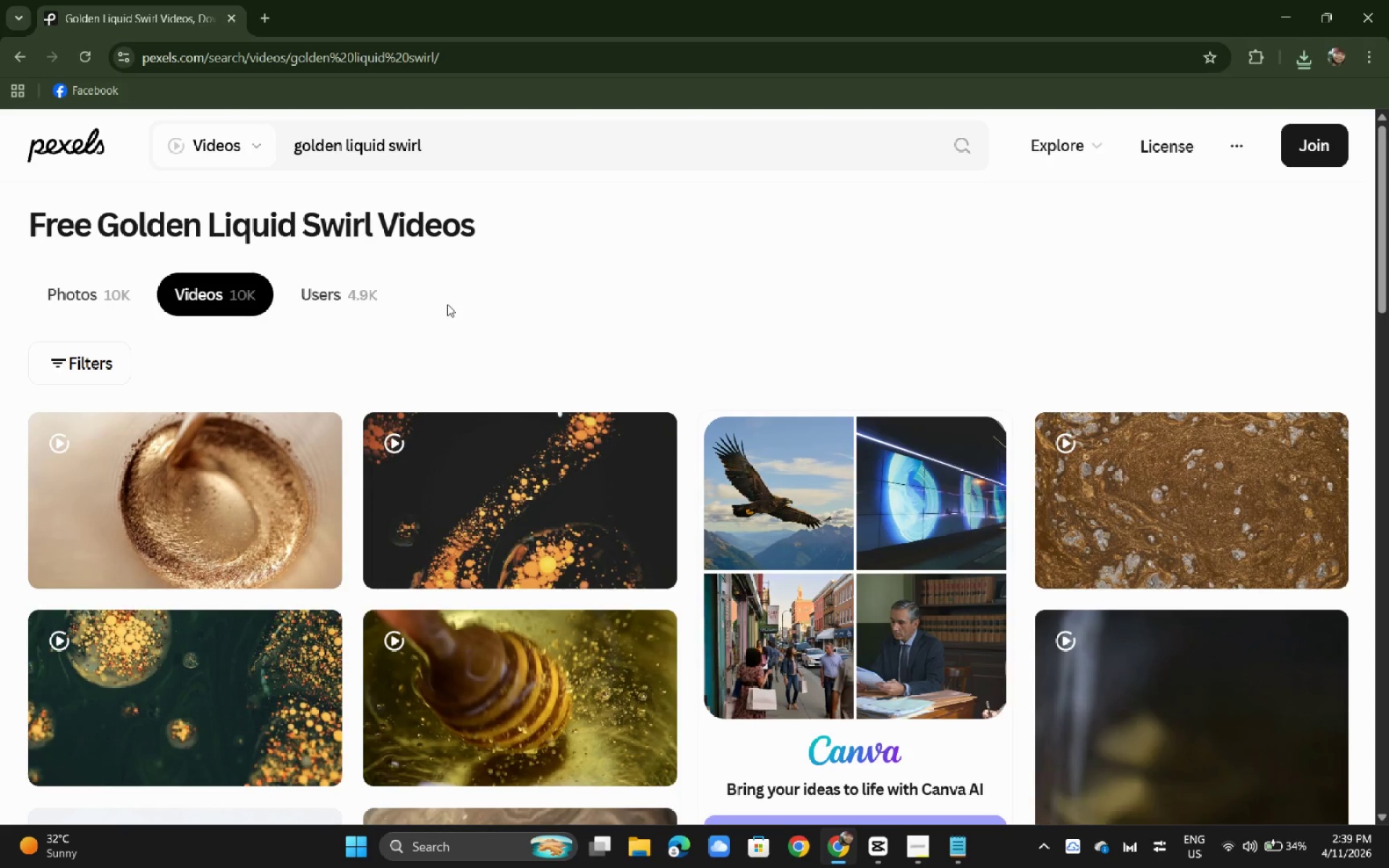 
wait(23.28)
 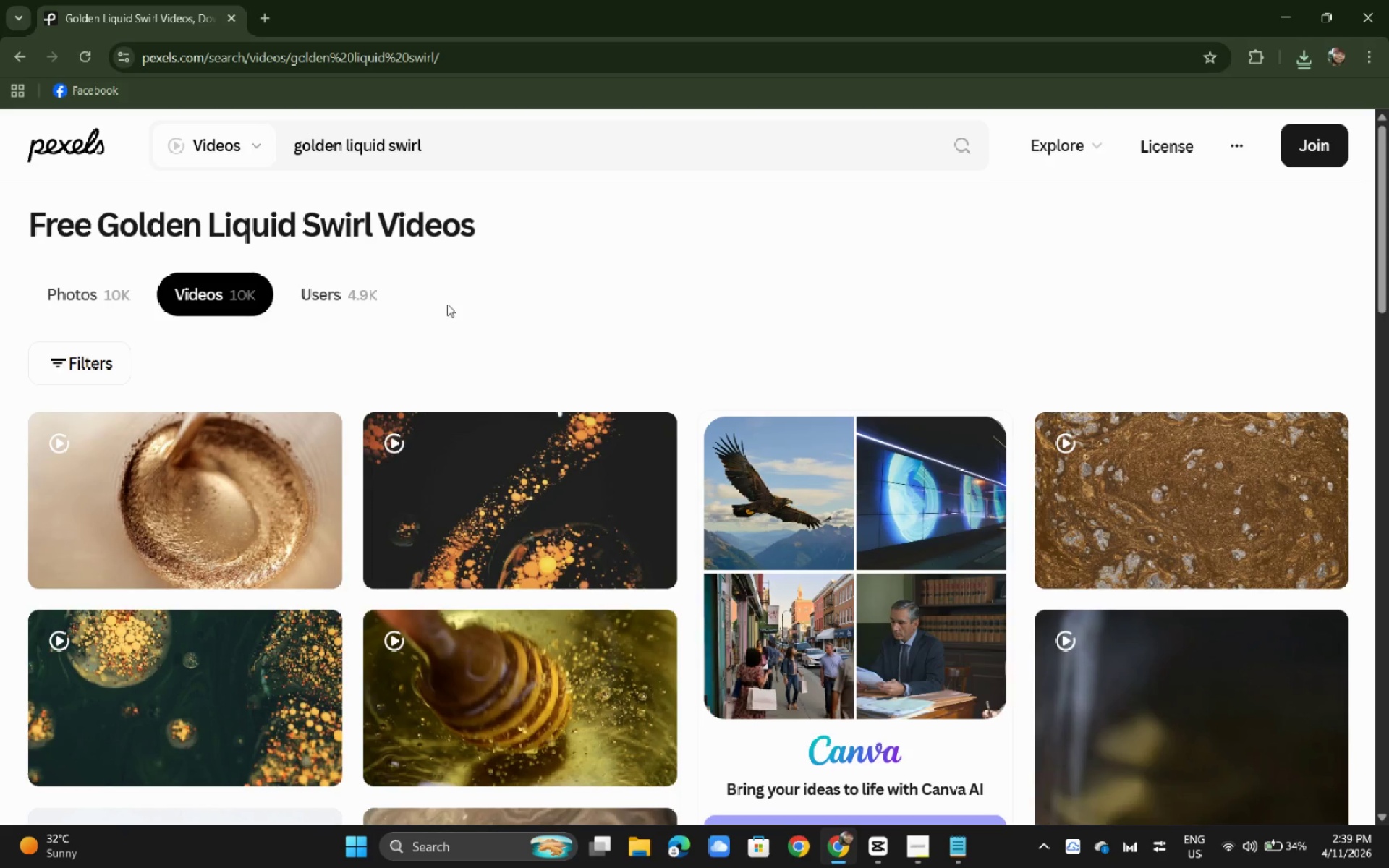 
scroll: coordinate [273, 334], scroll_direction: down, amount: 2.0
 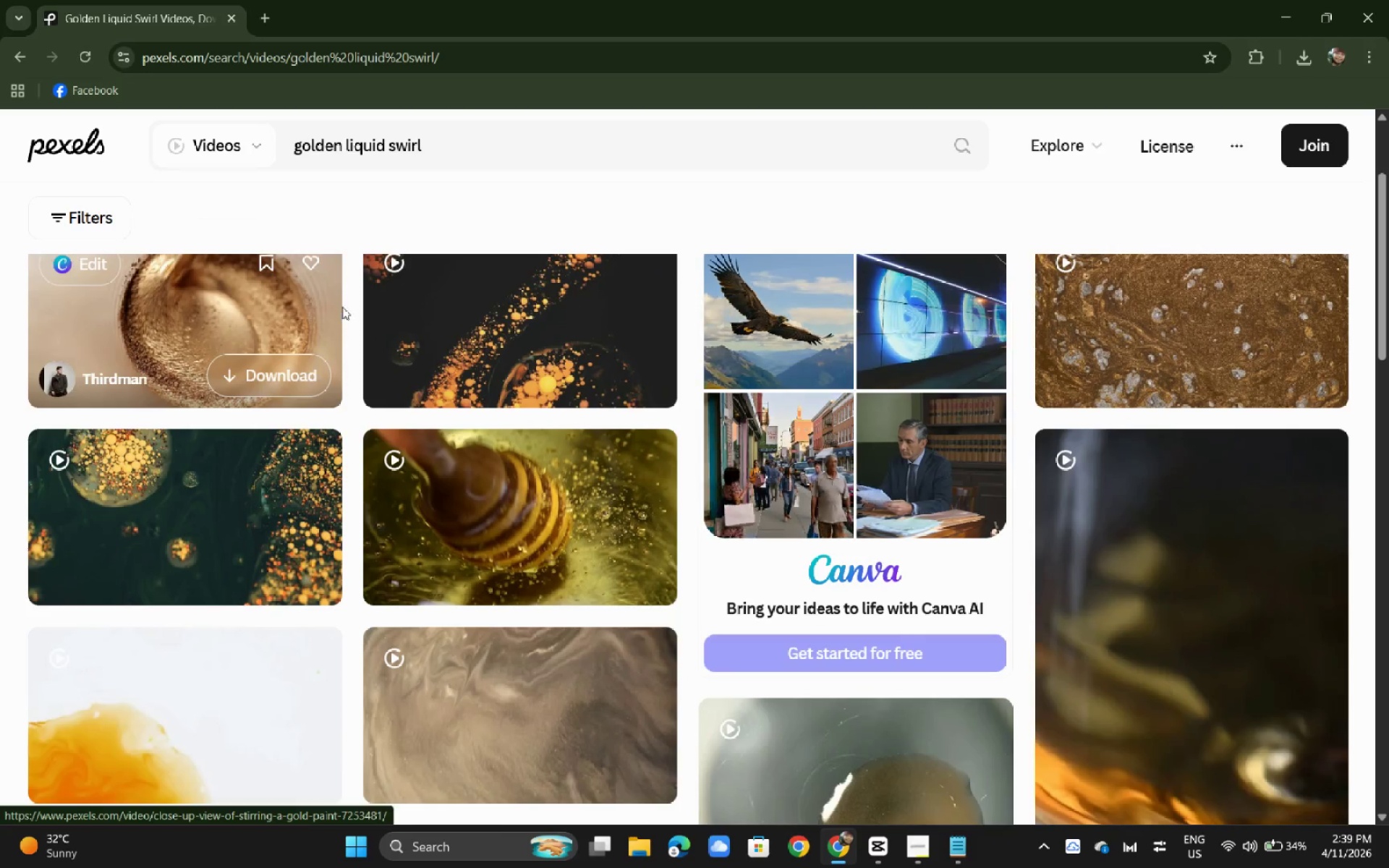 
mouse_move([329, 309])
 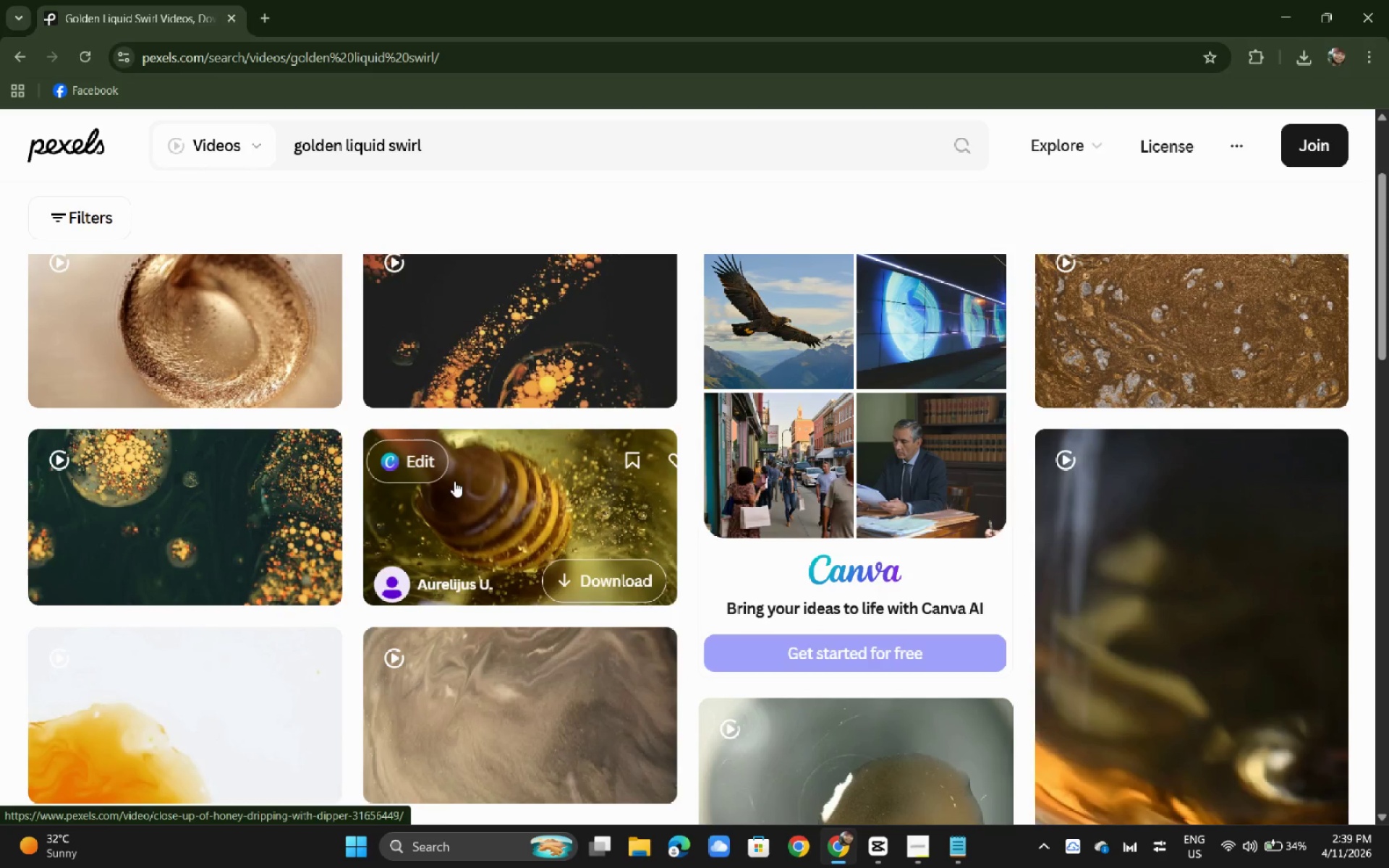 
left_click([492, 498])
 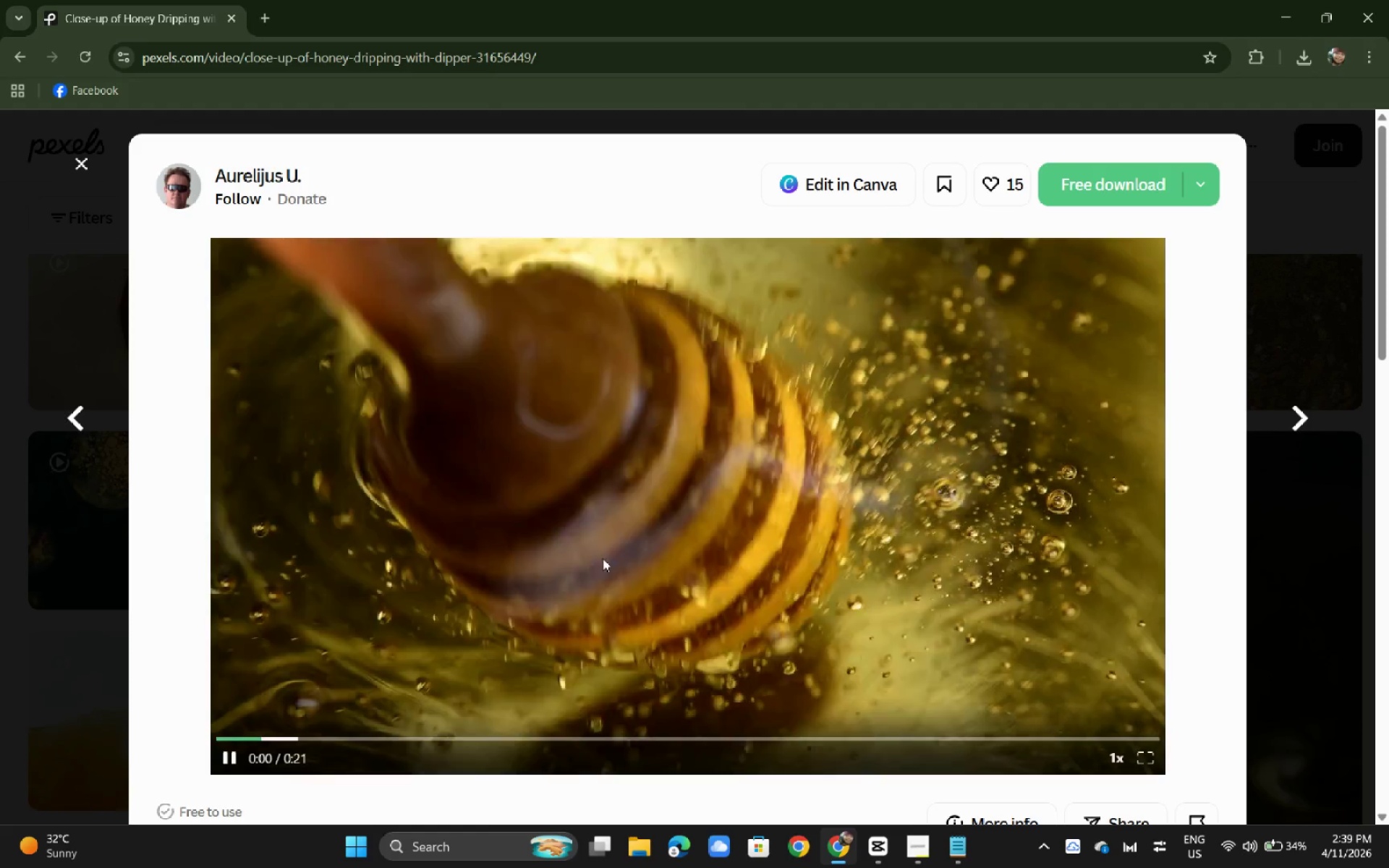 
wait(10.83)
 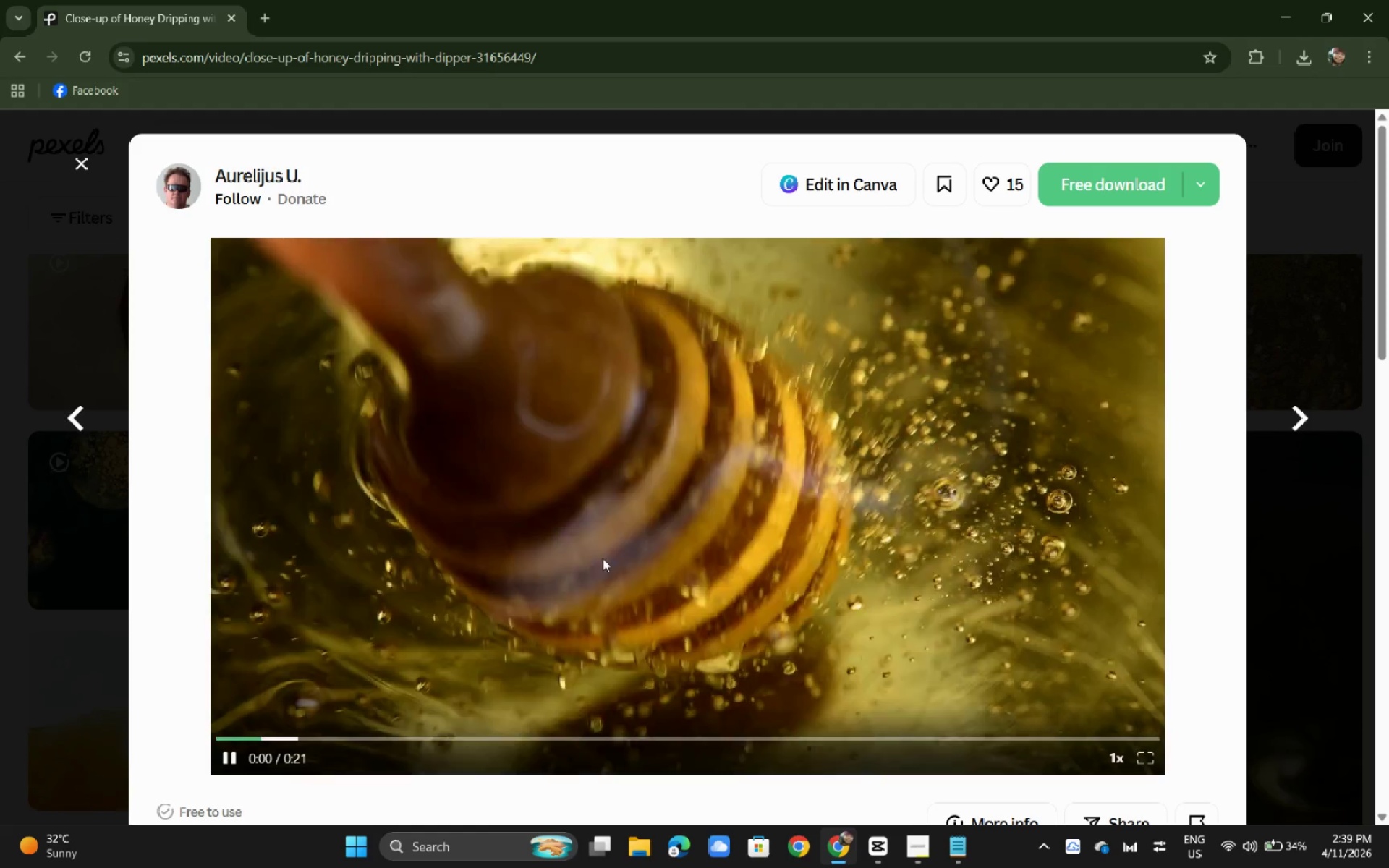 
left_click([584, 35])
 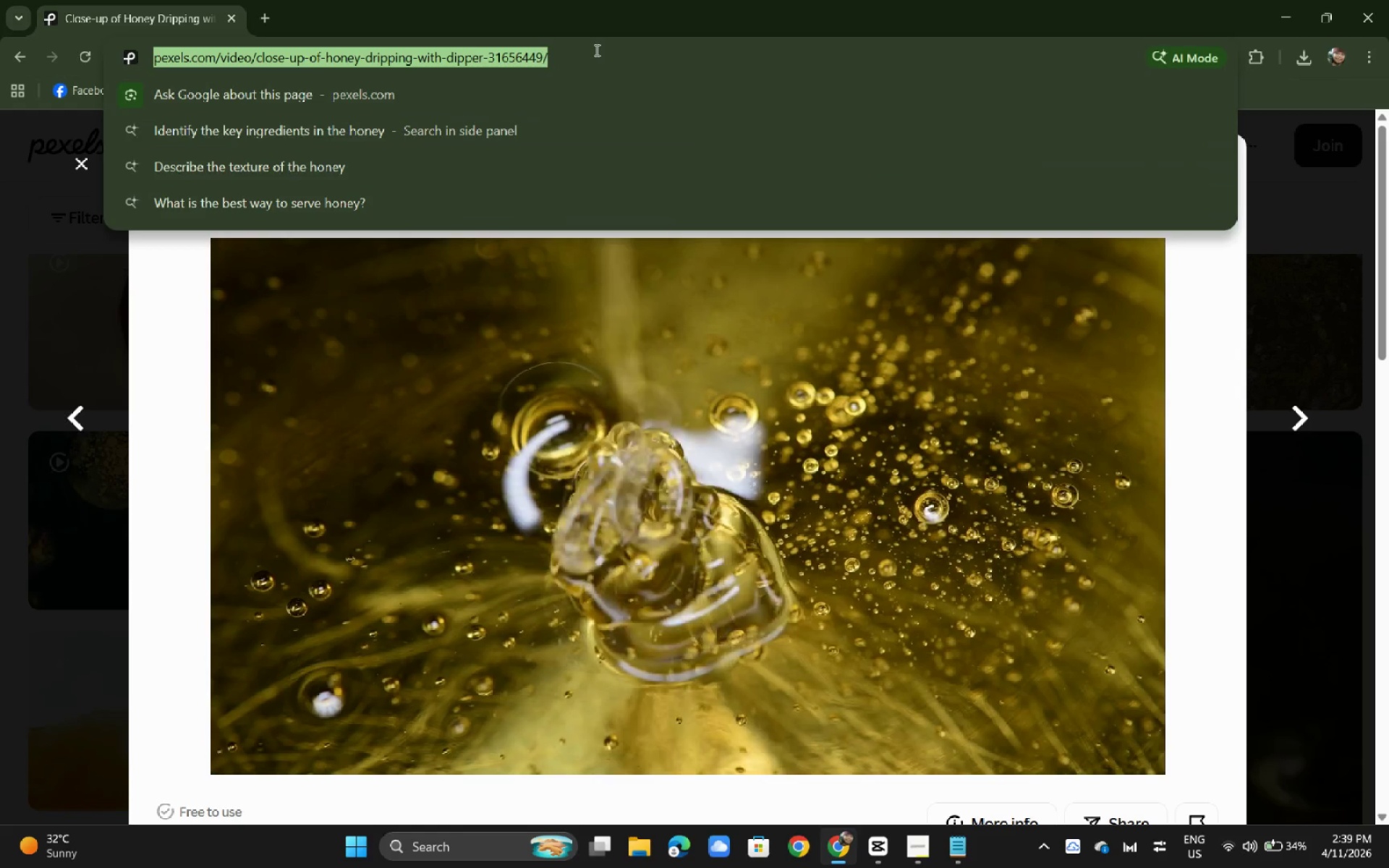 
key(Control+C)
 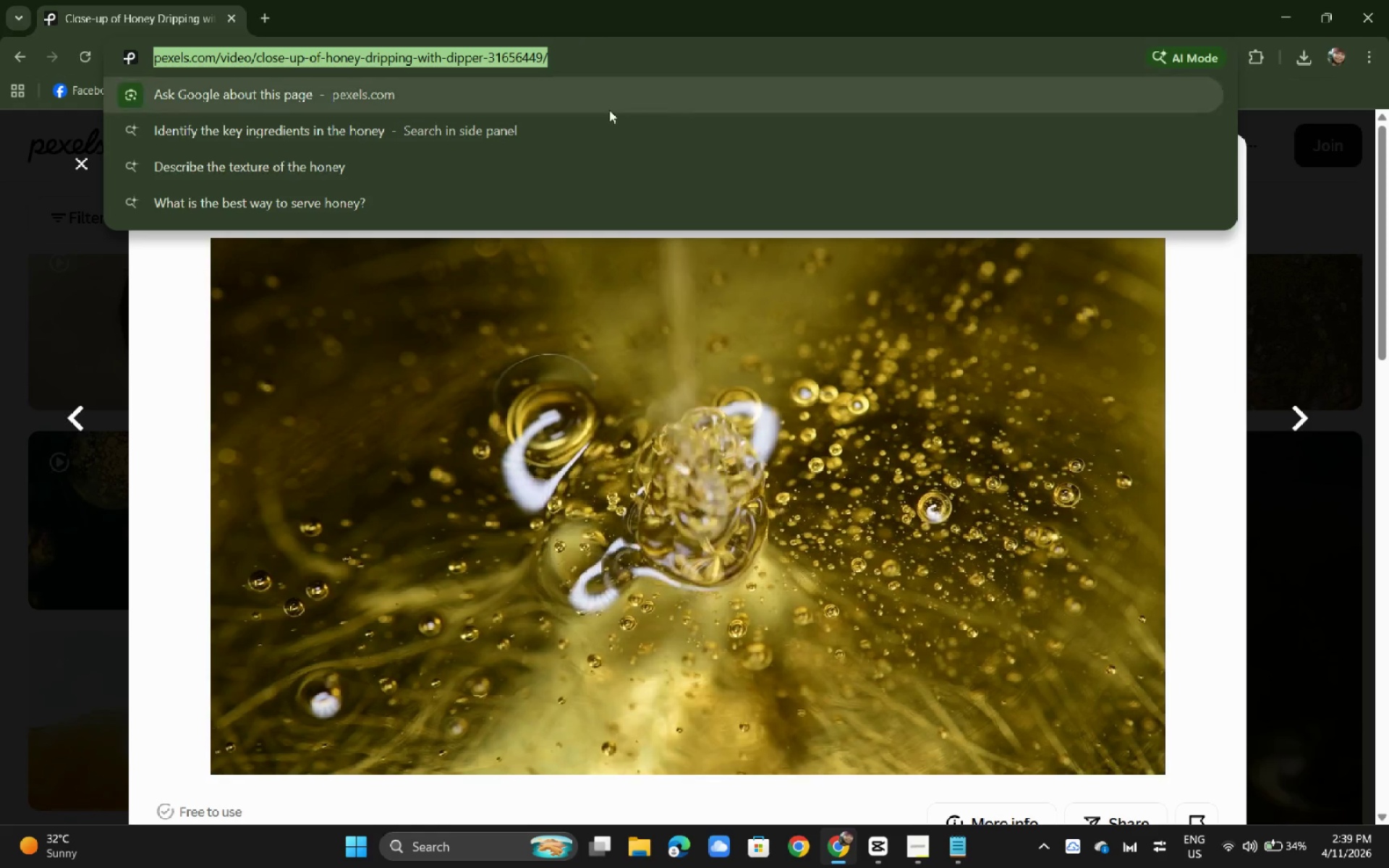 
key(Alt+AltLeft)
 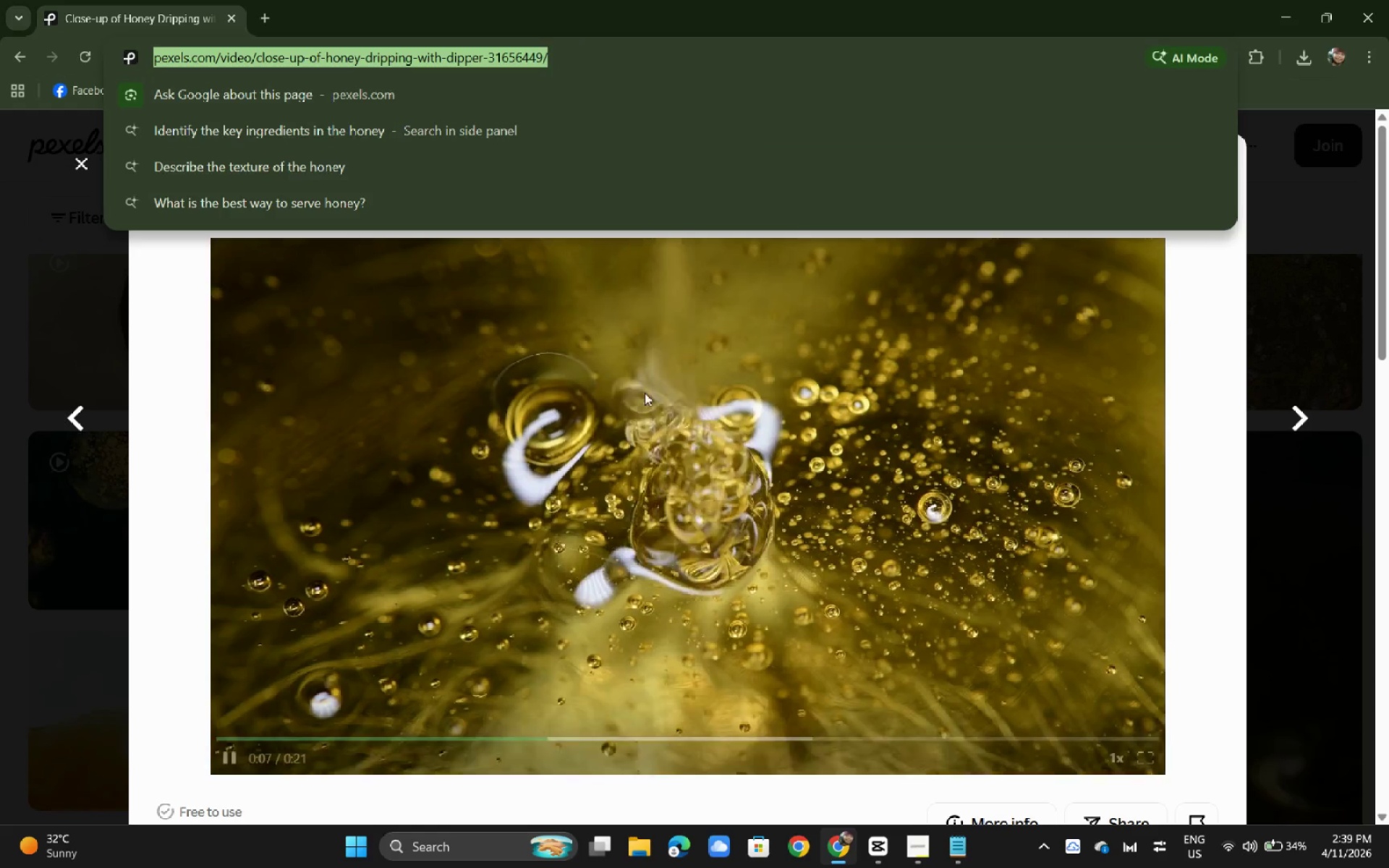 
key(Alt+Tab)
 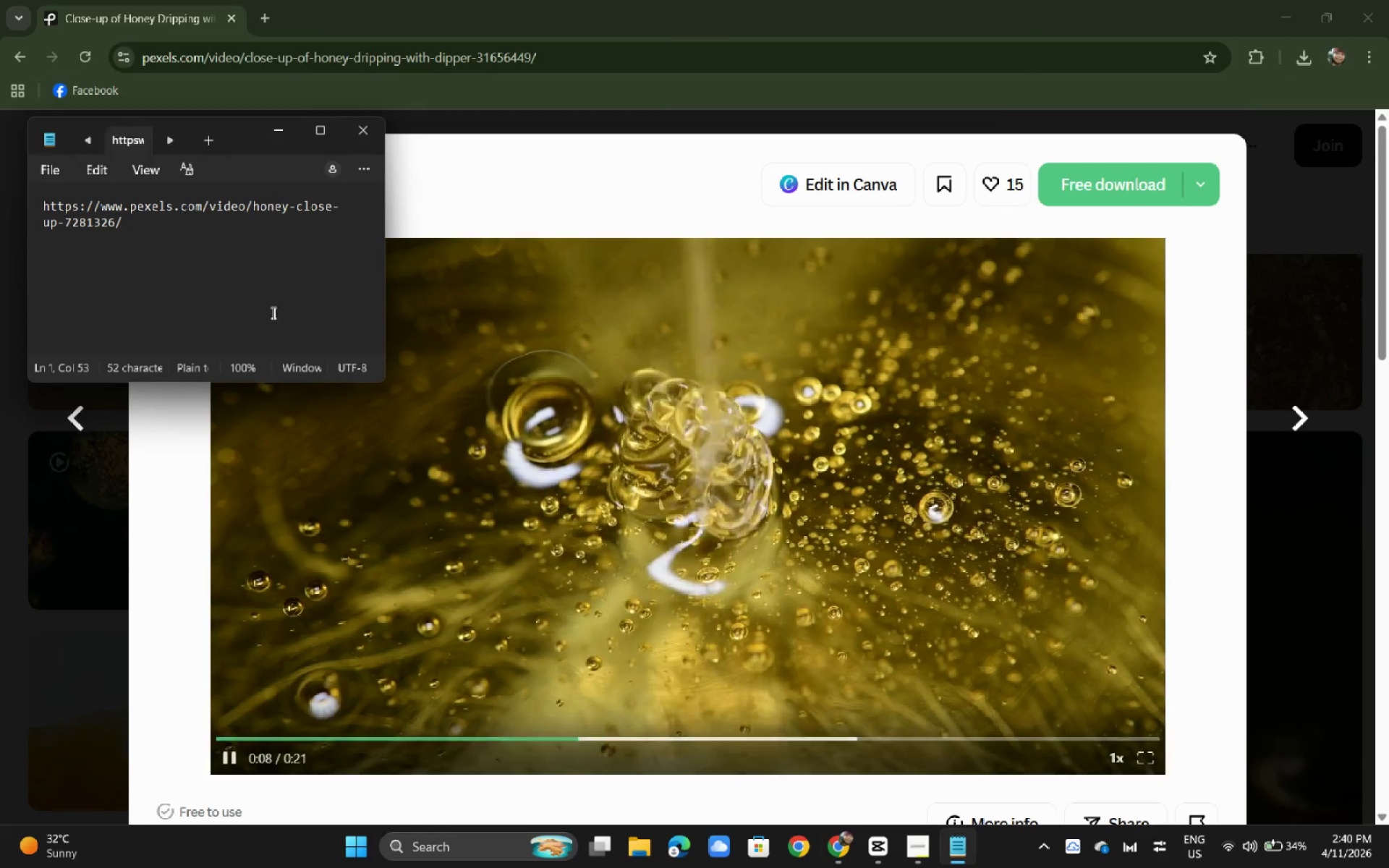 
left_click([265, 290])
 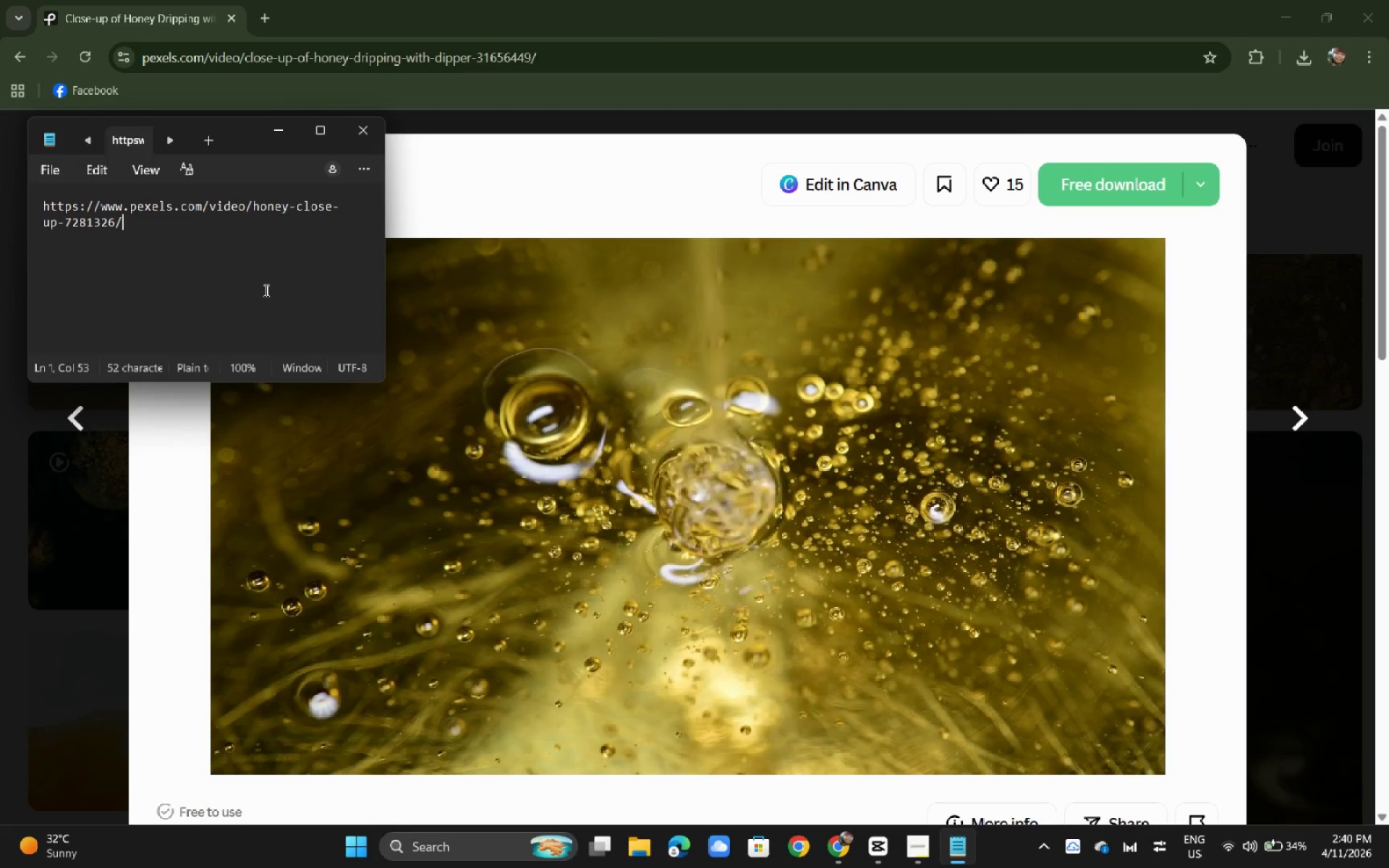 
key(NumpadEnter)
 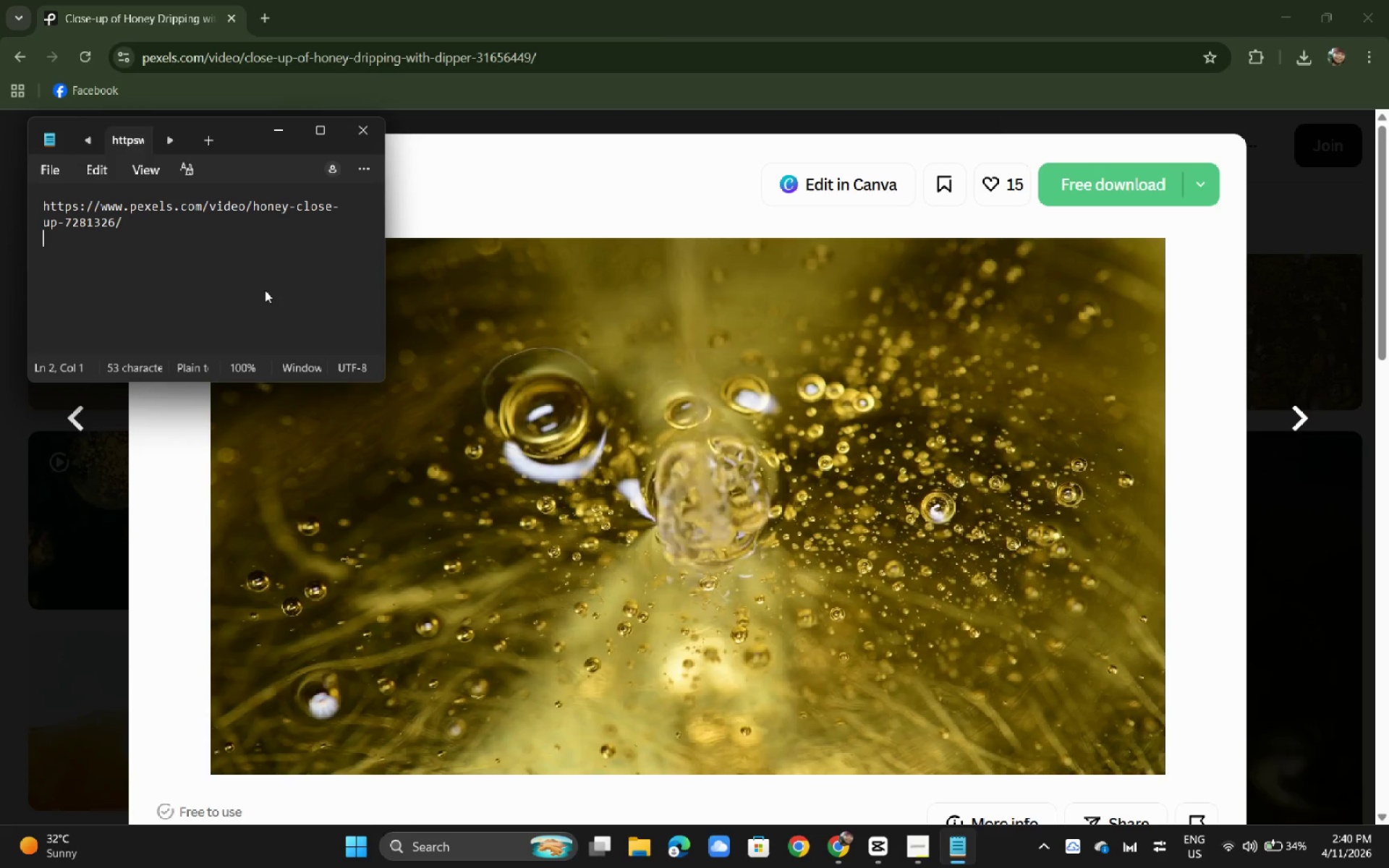 
key(Control+ControlLeft)
 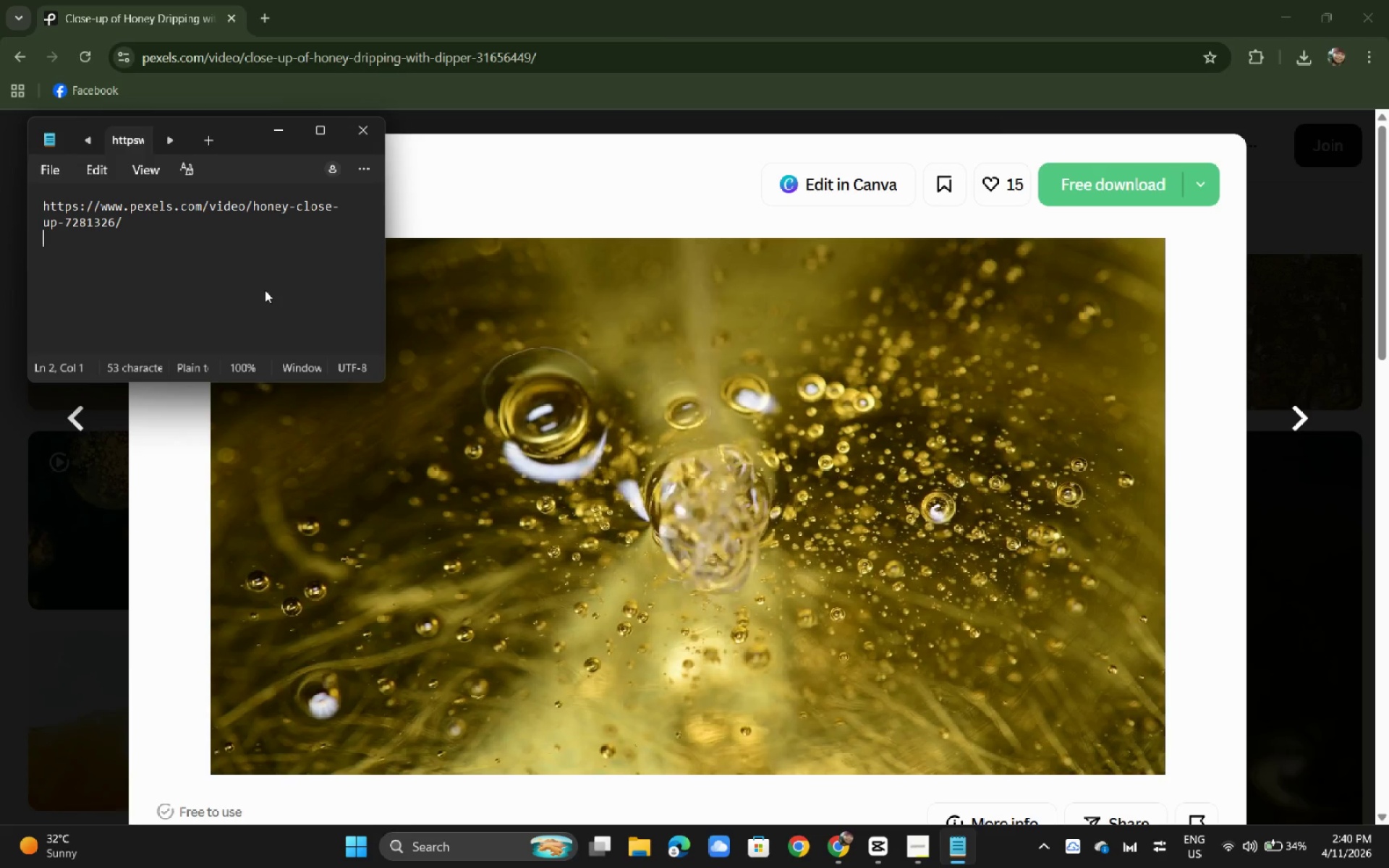 
key(Control+V)
 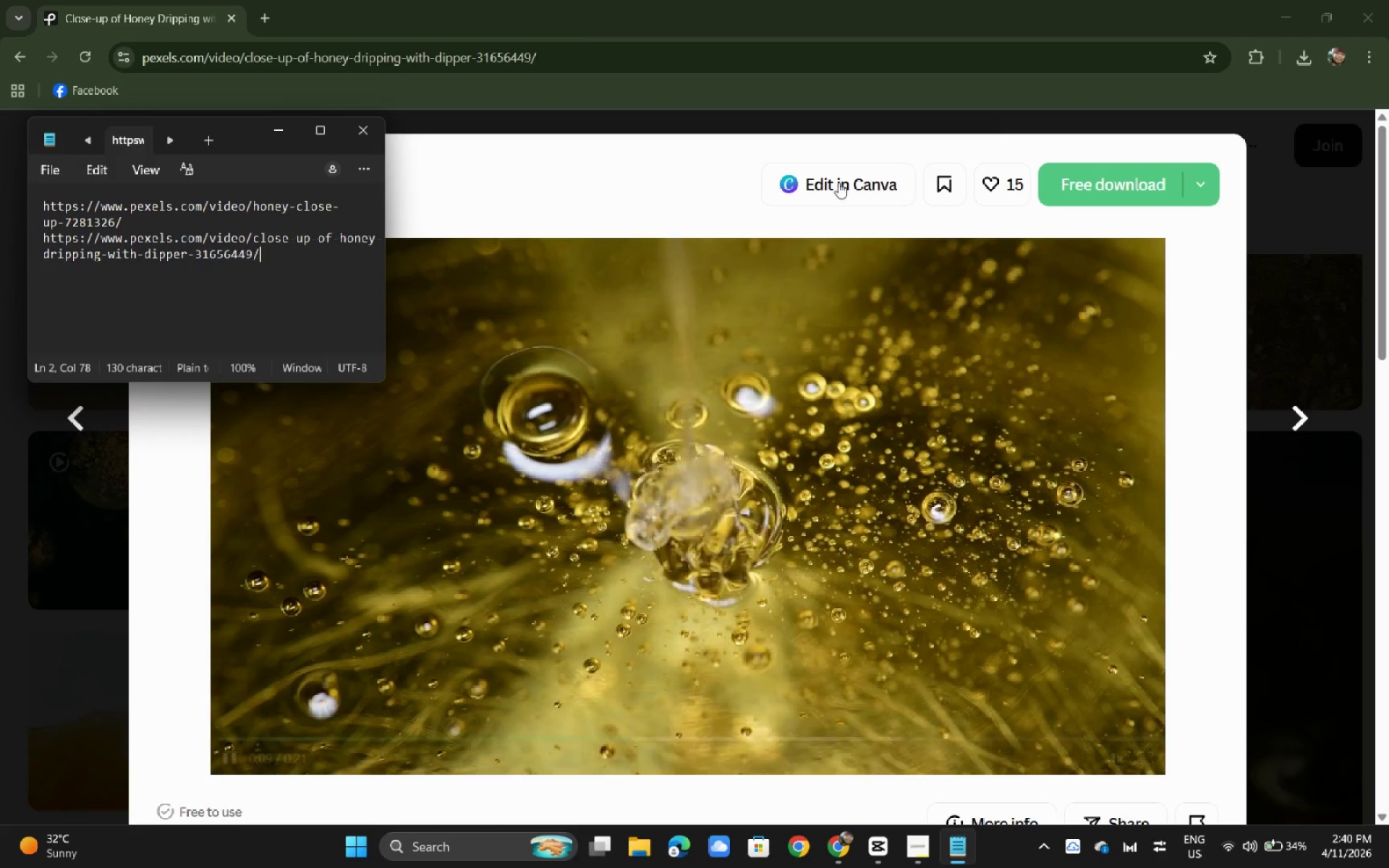 
key(Alt+AltLeft)
 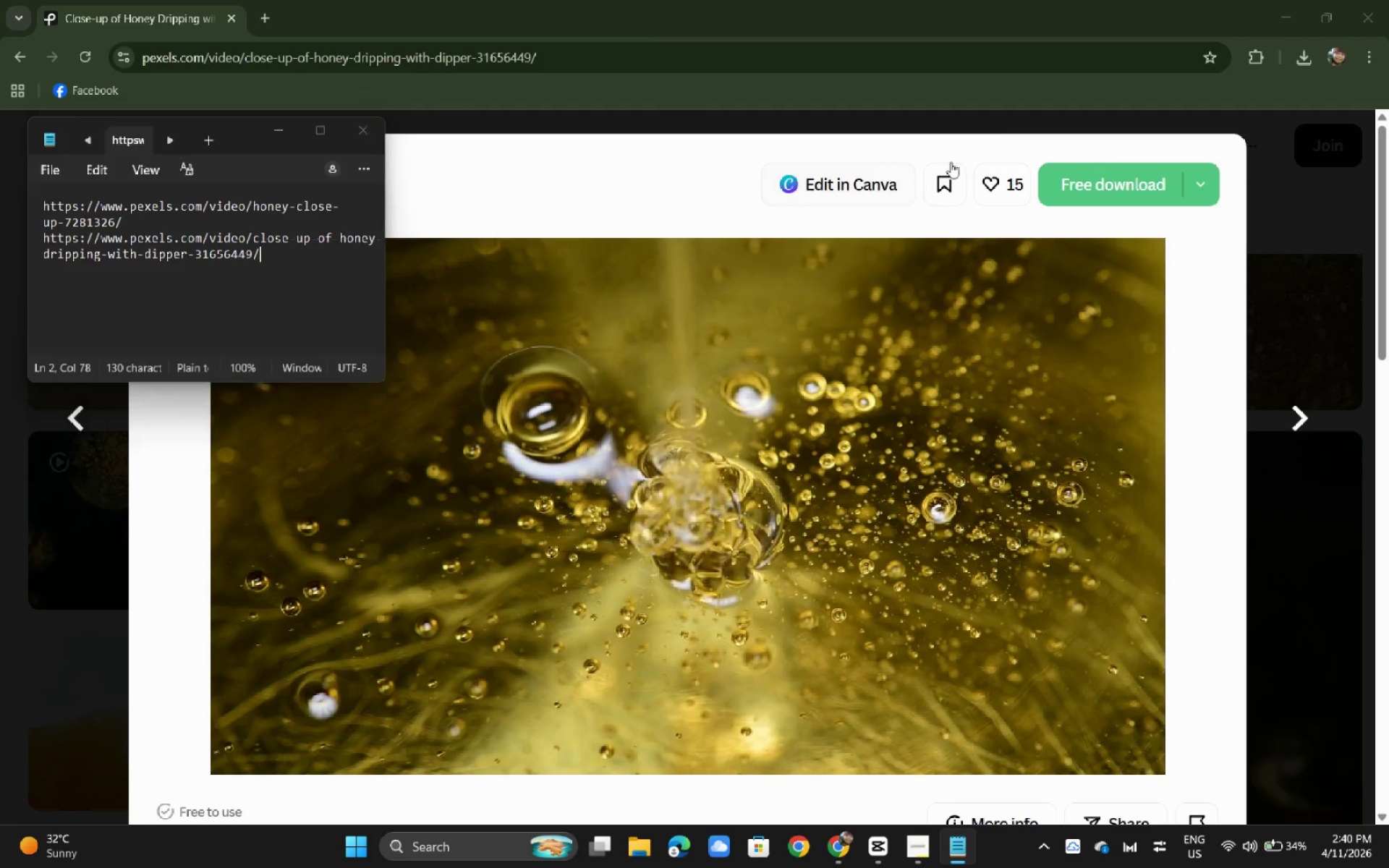 
key(Alt+Tab)
 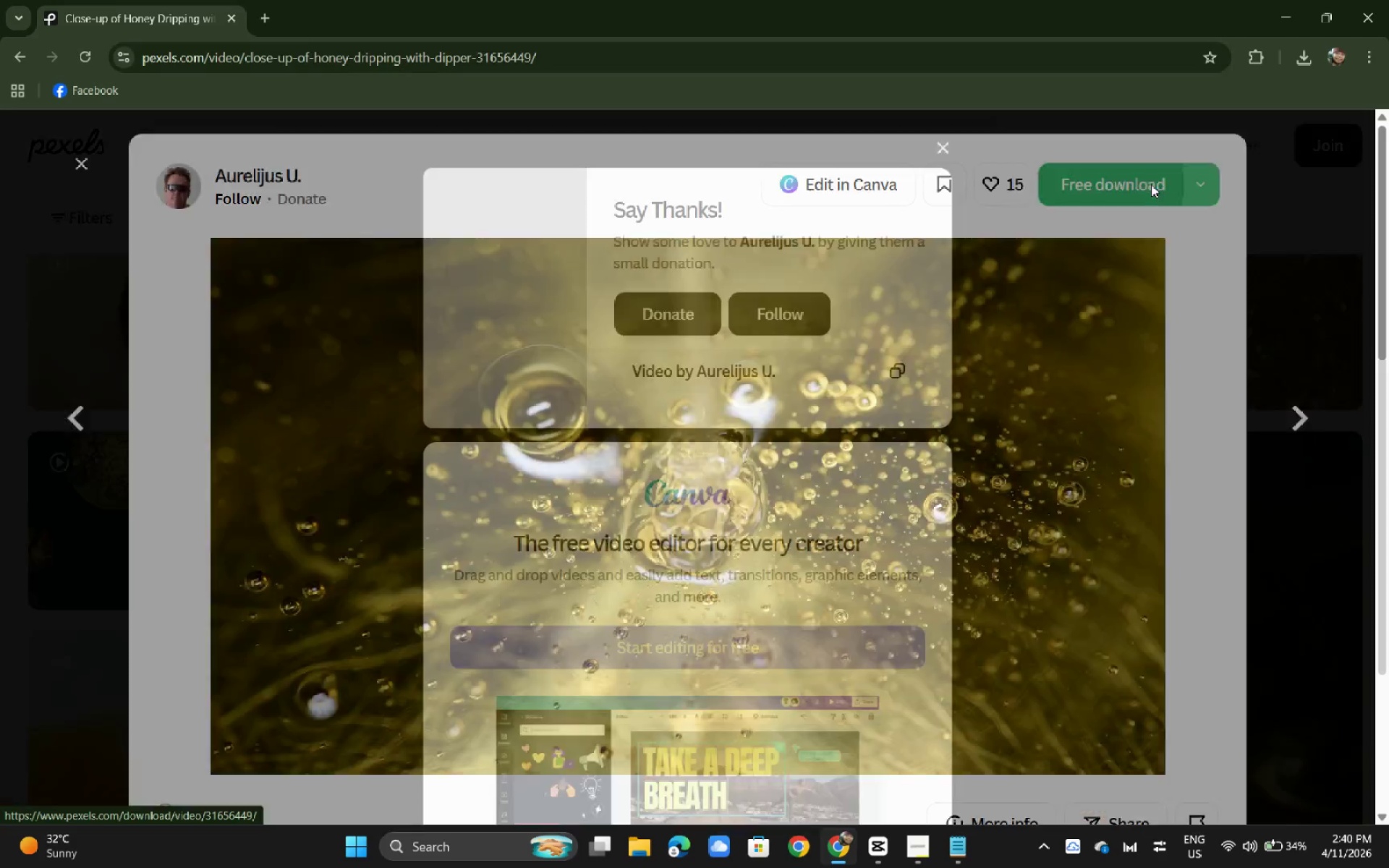 
left_click([1187, 296])
 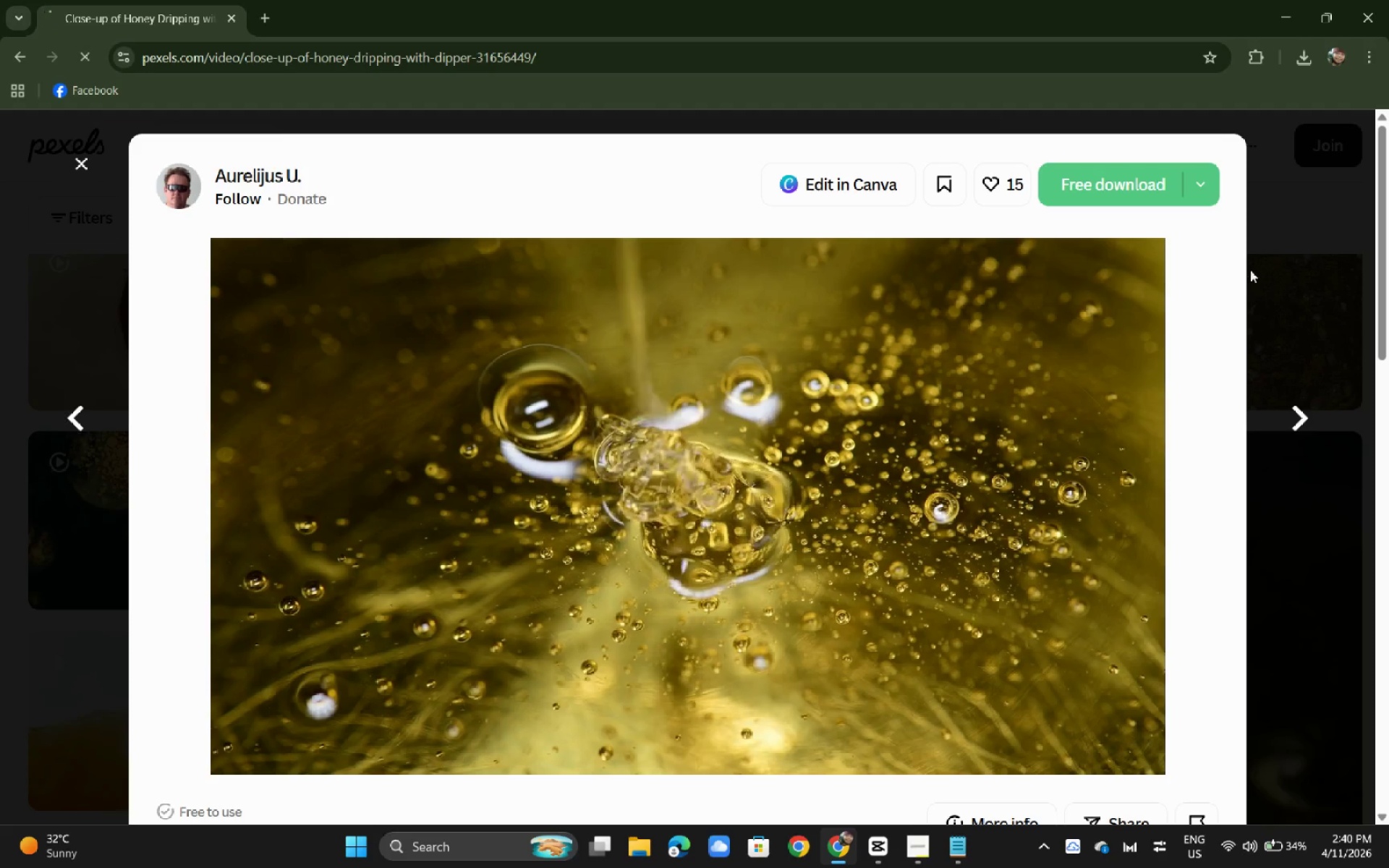 
left_click([1282, 259])
 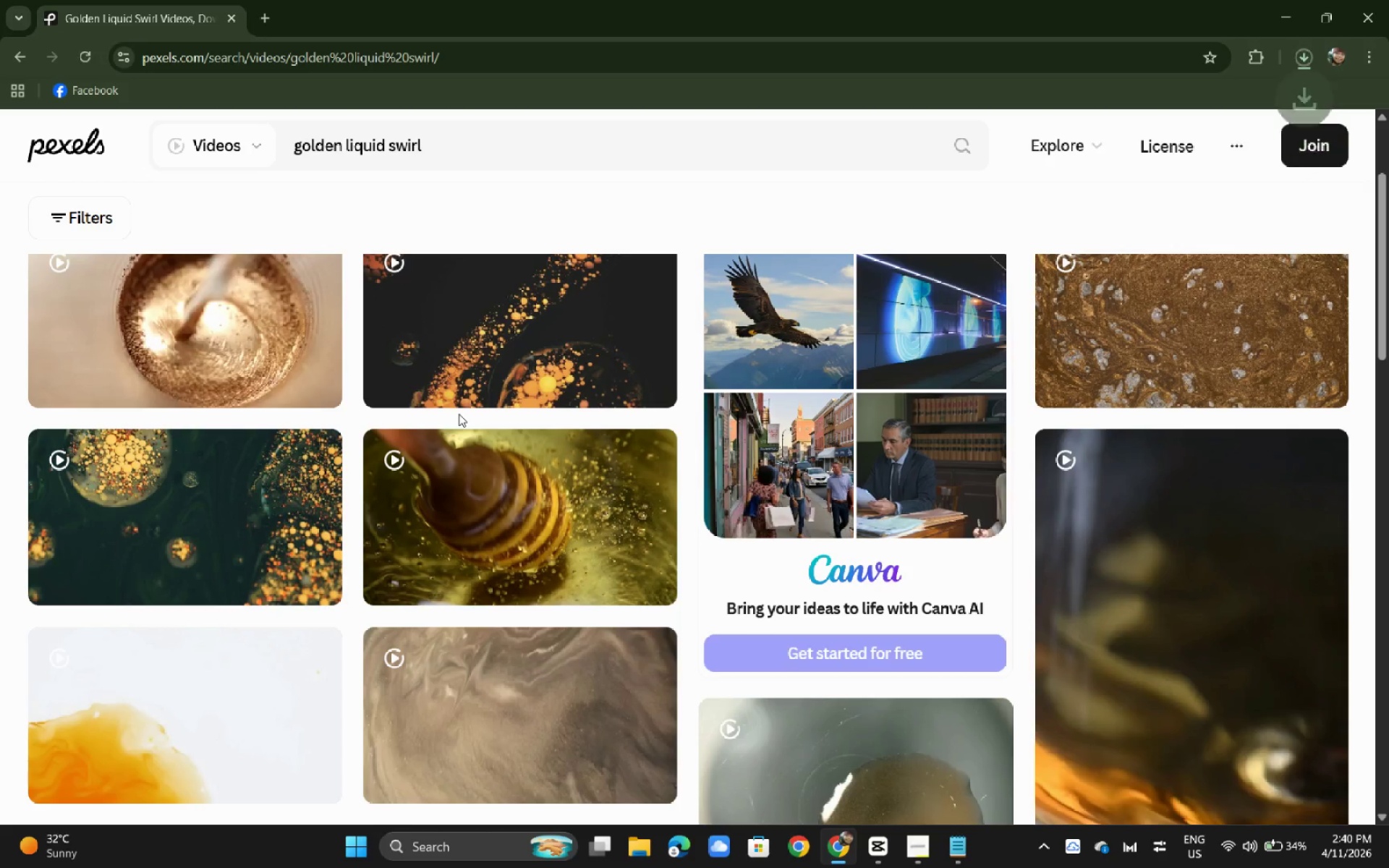 
scroll: coordinate [459, 414], scroll_direction: down, amount: 5.0
 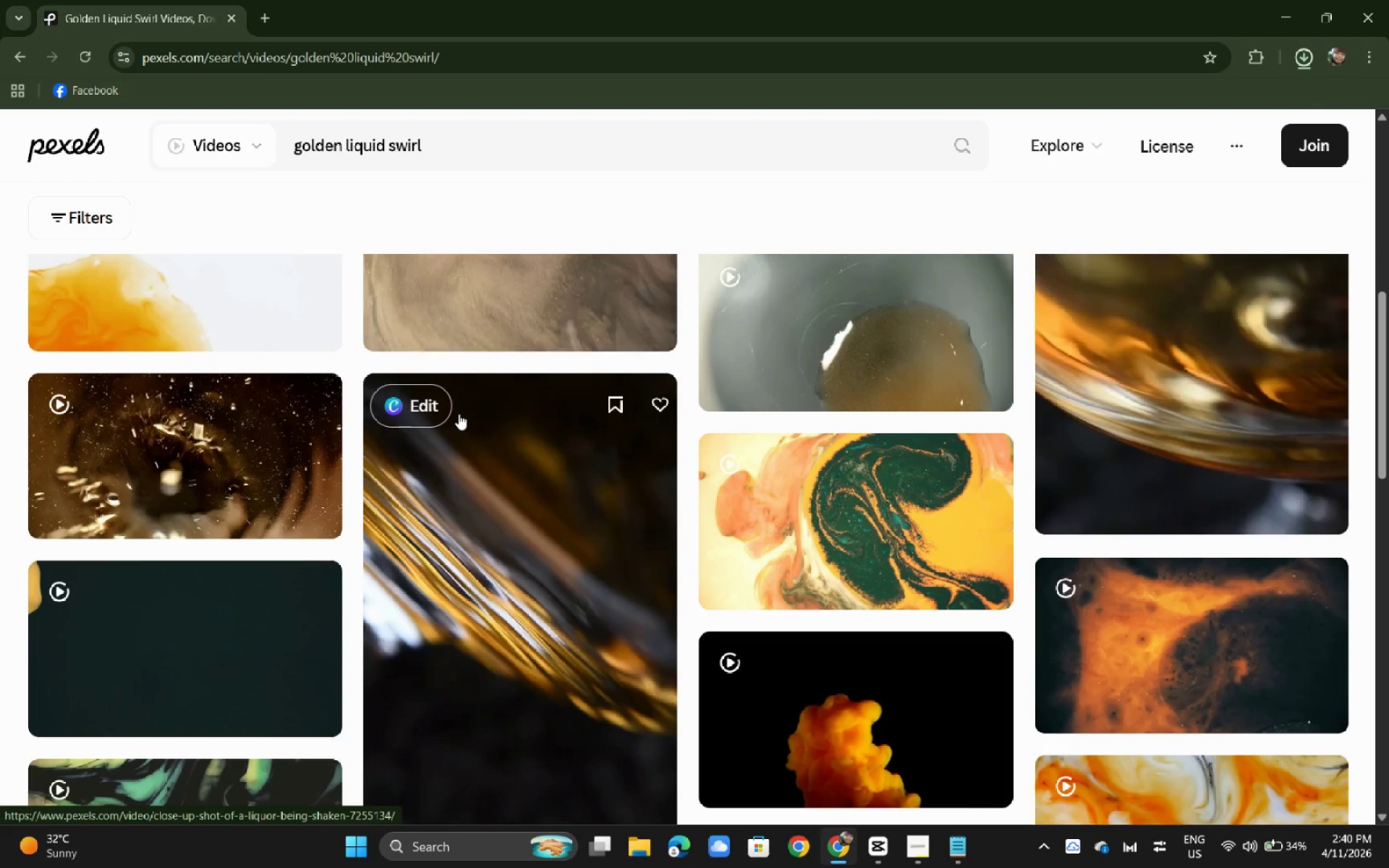 
scroll: coordinate [458, 414], scroll_direction: up, amount: 7.0
 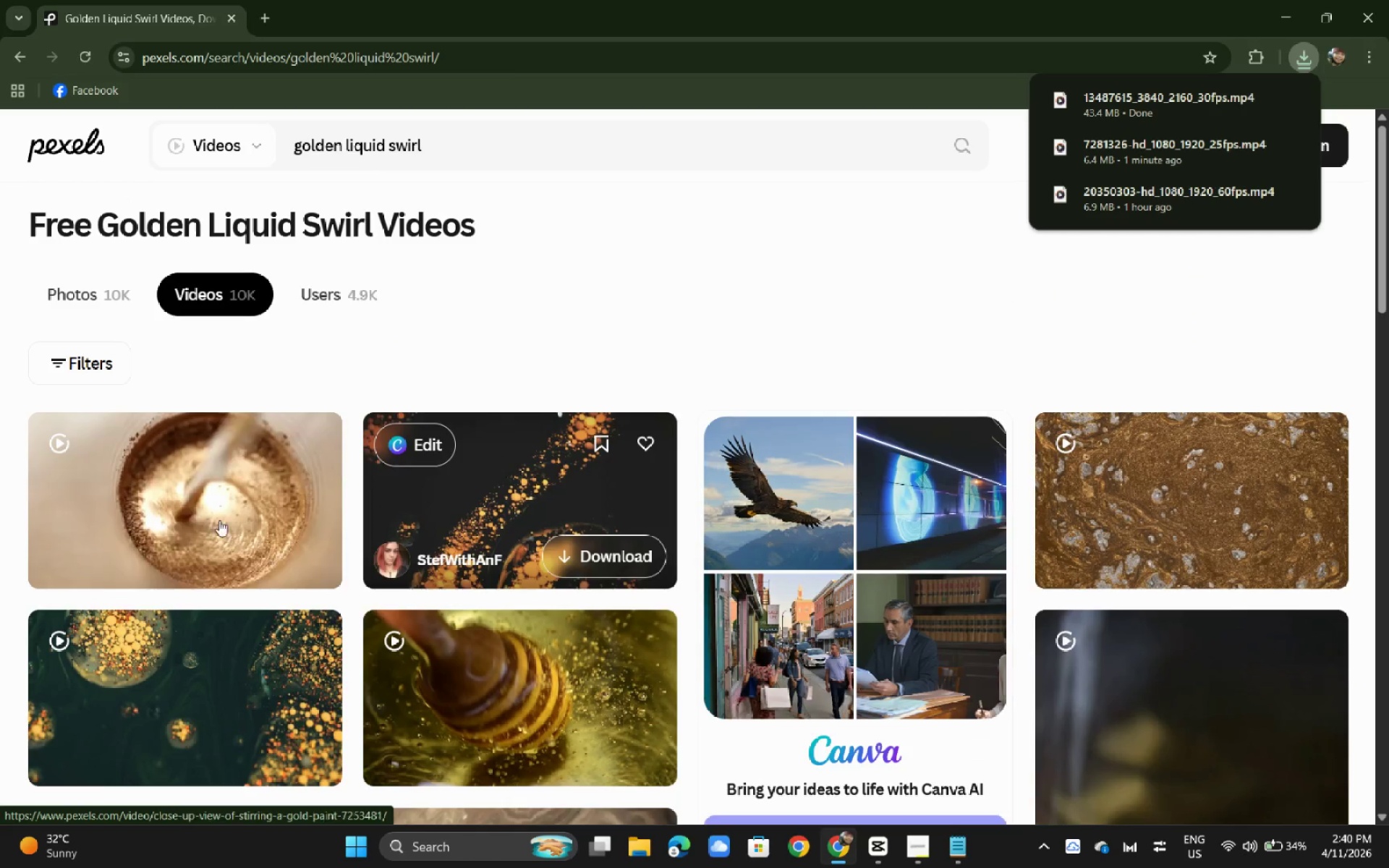 
scroll: coordinate [164, 524], scroll_direction: down, amount: 1.0
 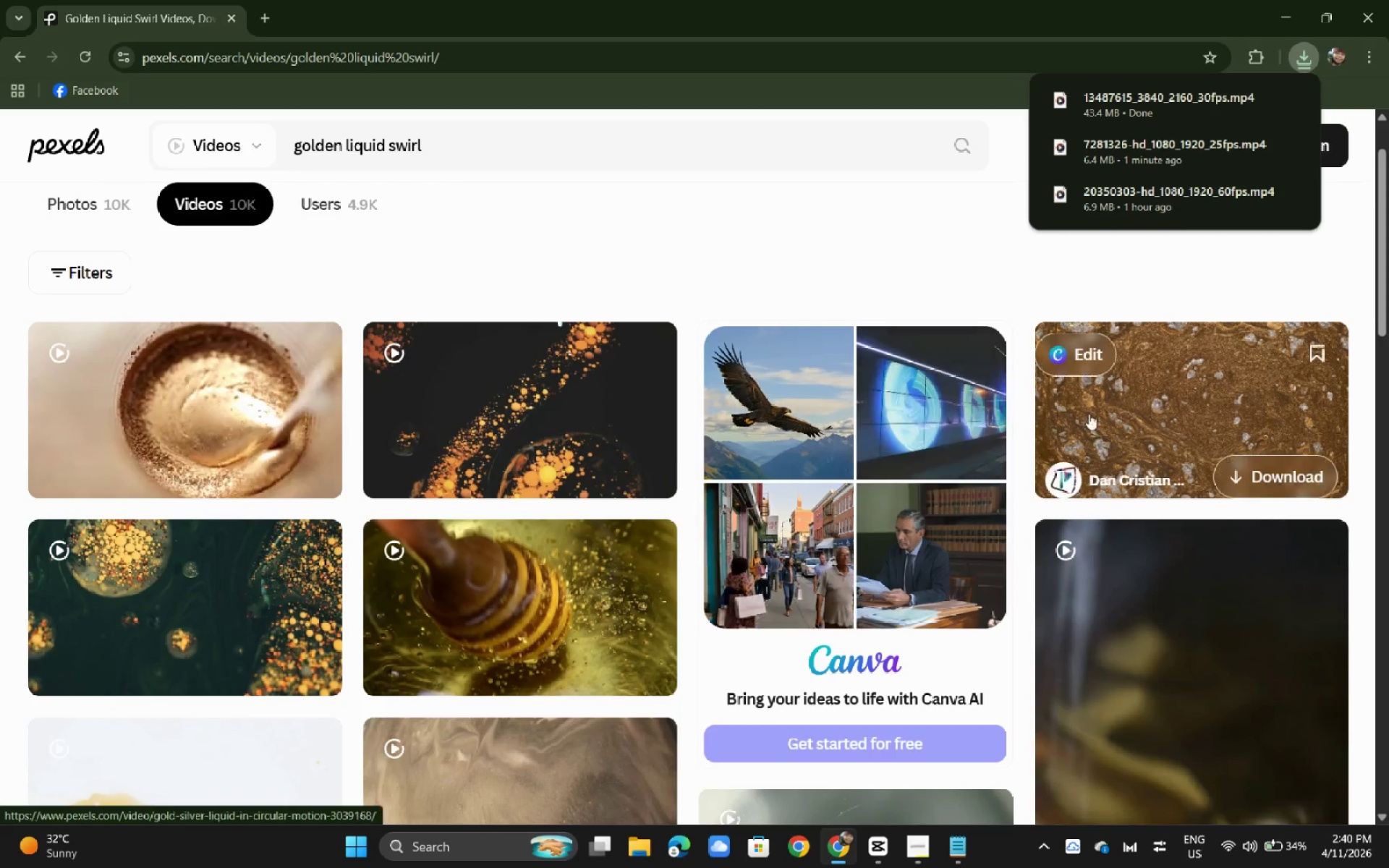 
left_click([1122, 413])
 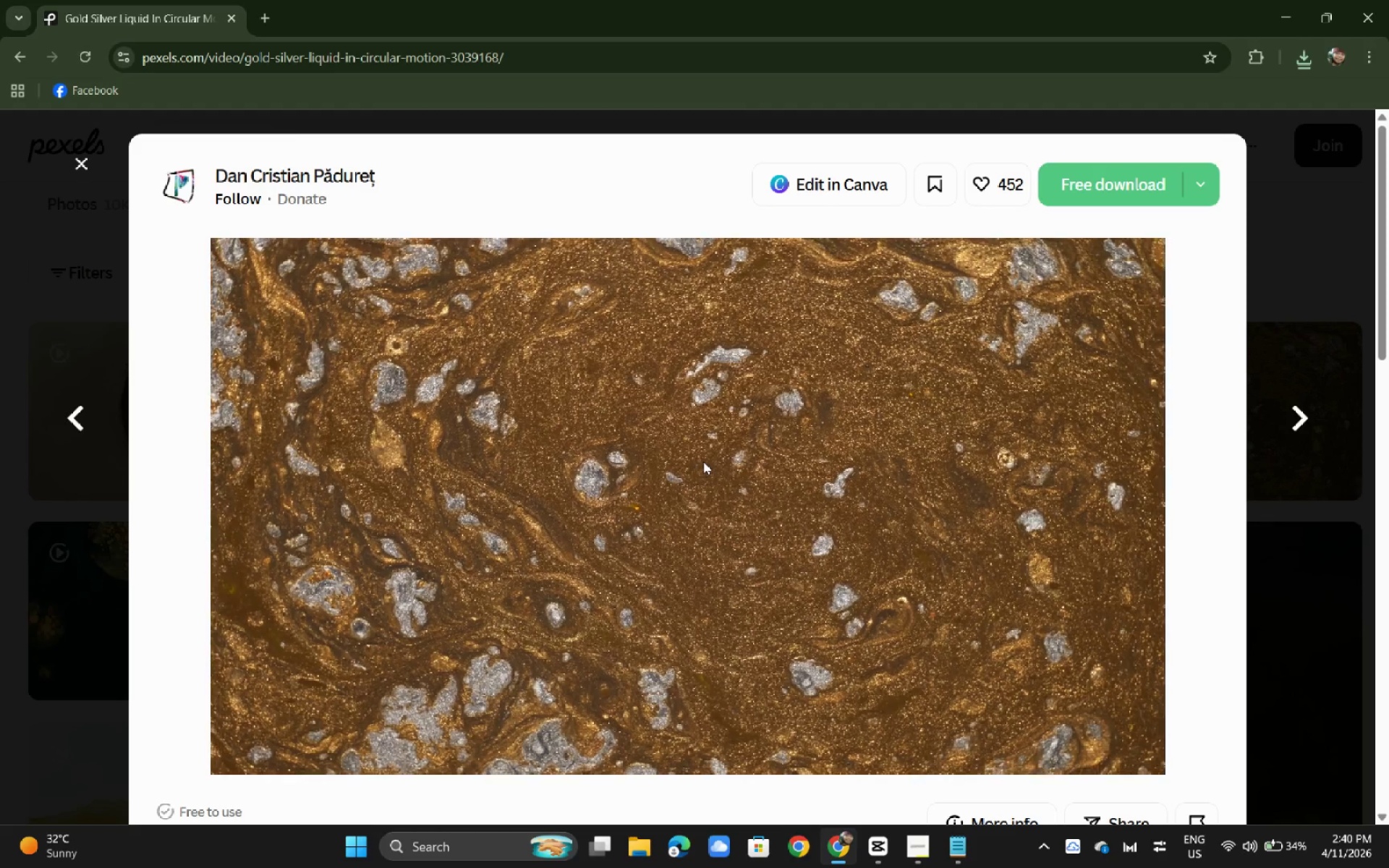 
scroll: coordinate [706, 461], scroll_direction: down, amount: 2.0
 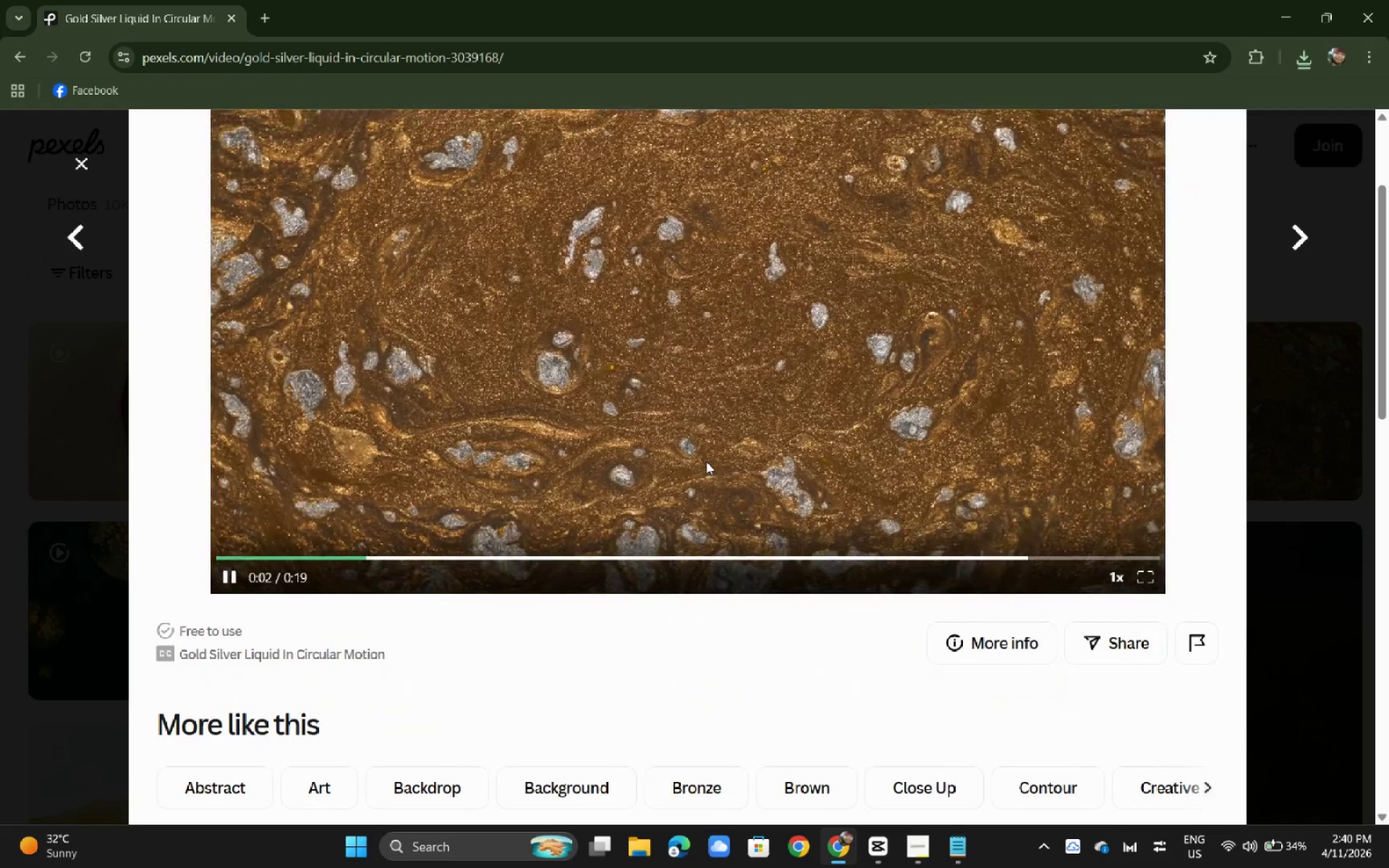 
scroll: coordinate [706, 461], scroll_direction: up, amount: 2.0
 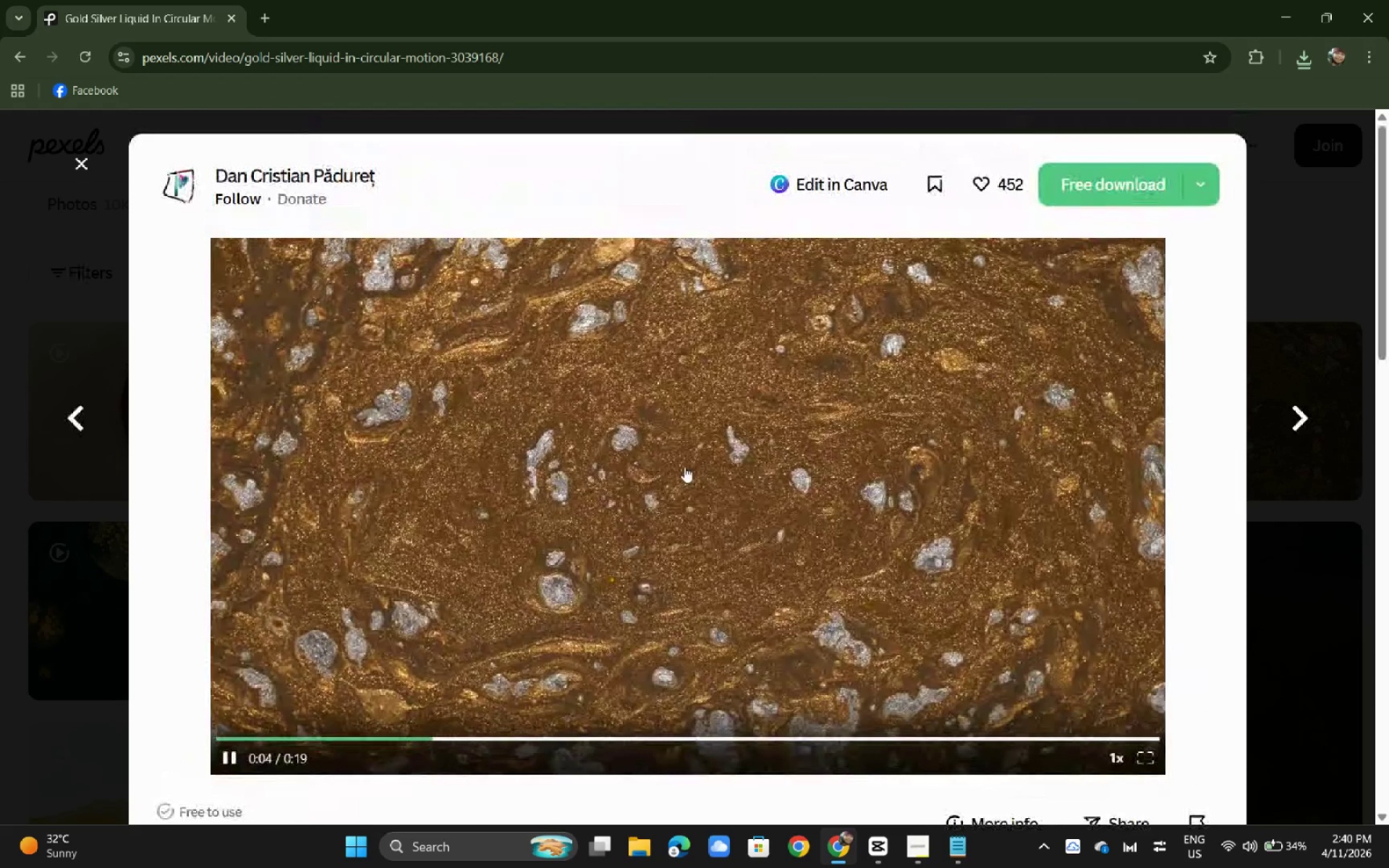 
left_click([0, 491])
 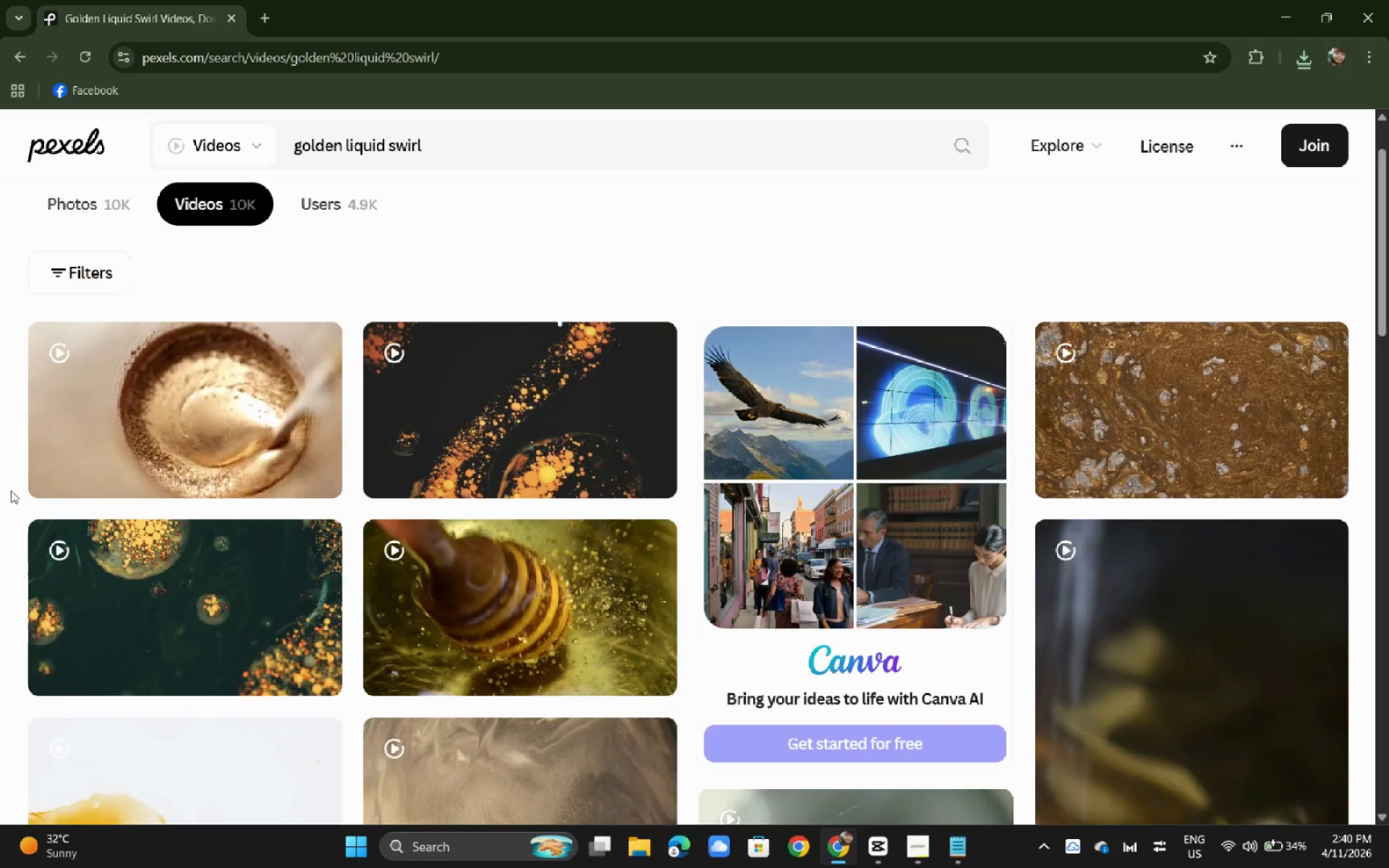 
scroll: coordinate [112, 489], scroll_direction: down, amount: 5.0
 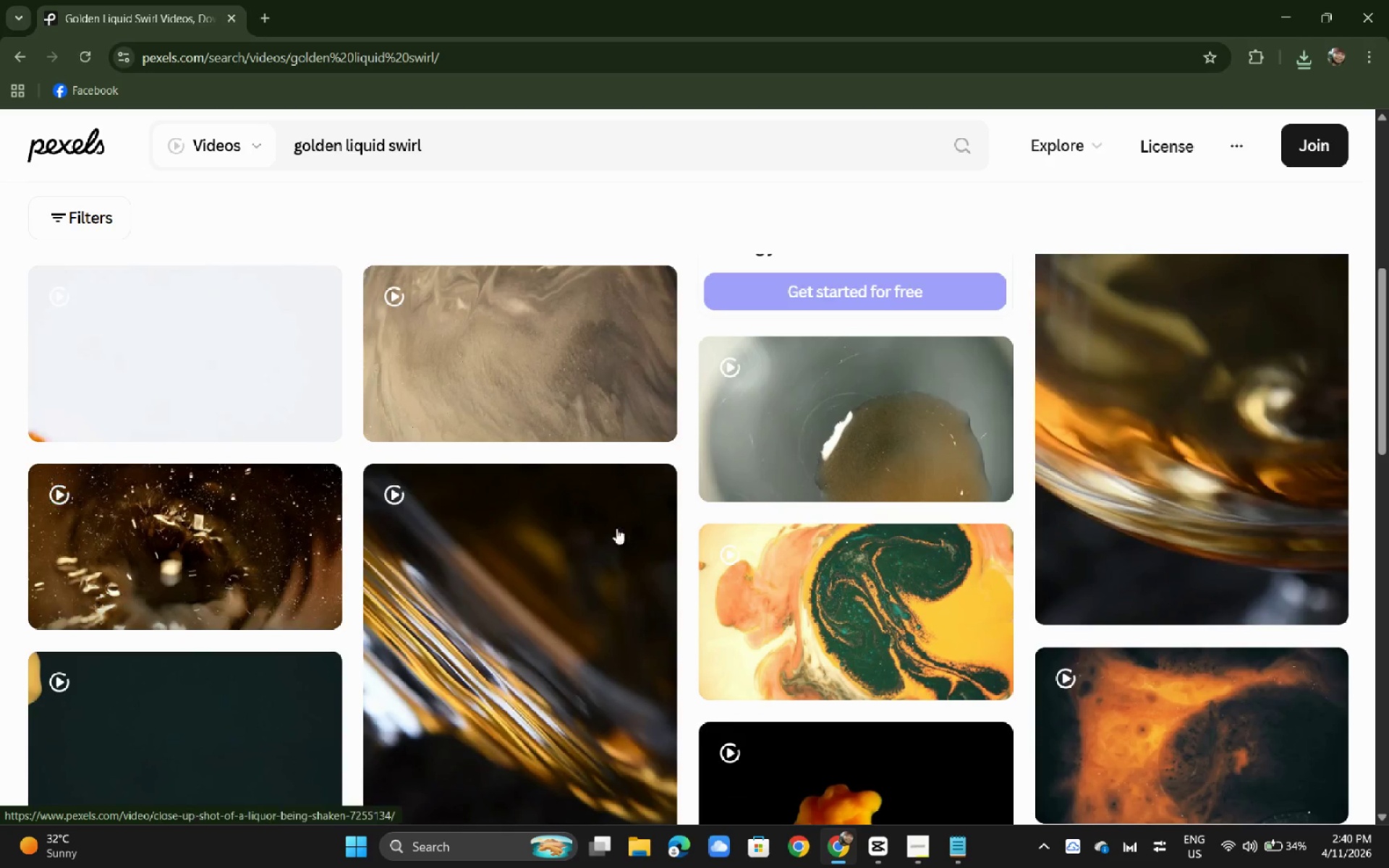 
scroll: coordinate [676, 467], scroll_direction: up, amount: 5.0
 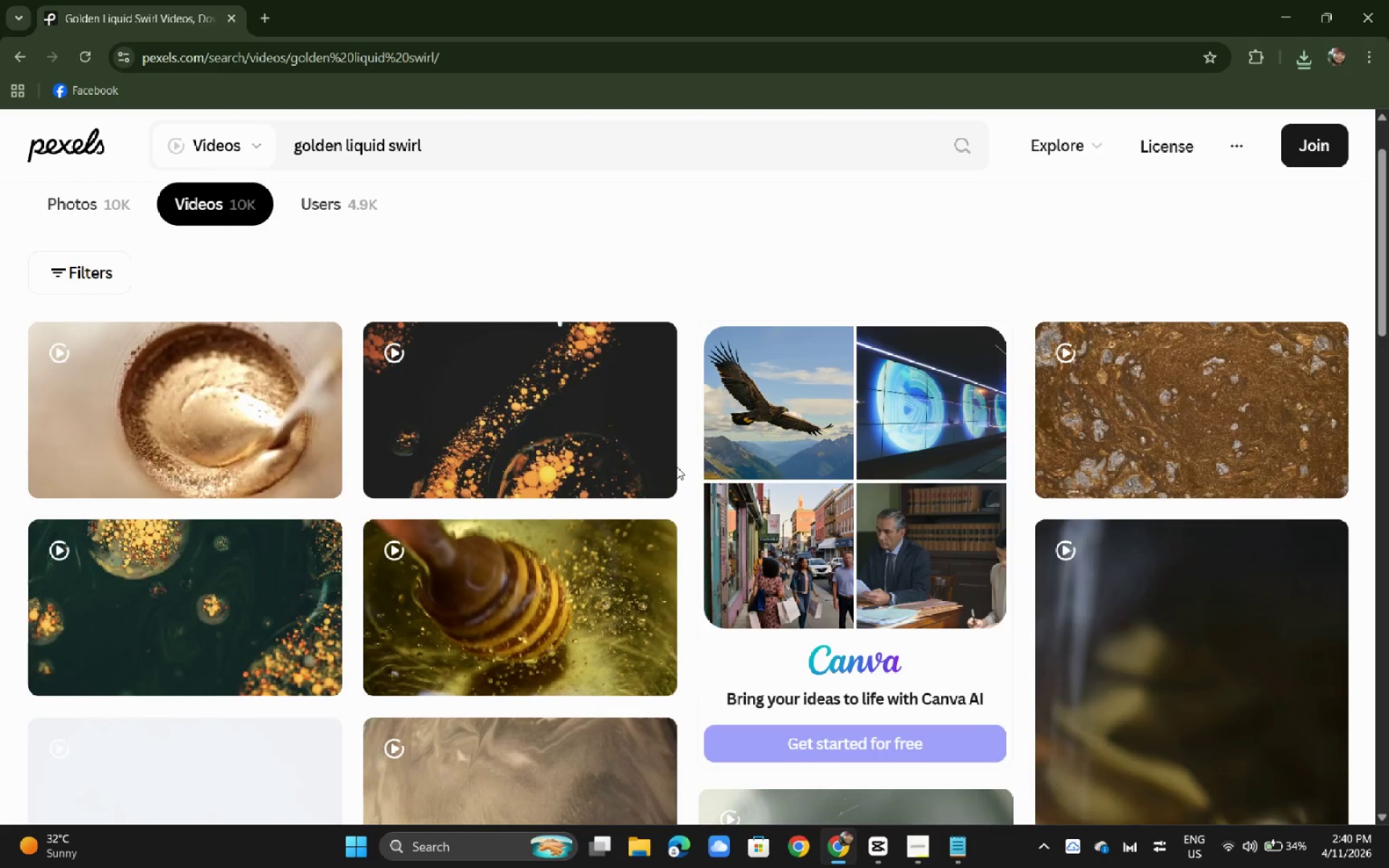 
scroll: coordinate [687, 470], scroll_direction: down, amount: 10.0
 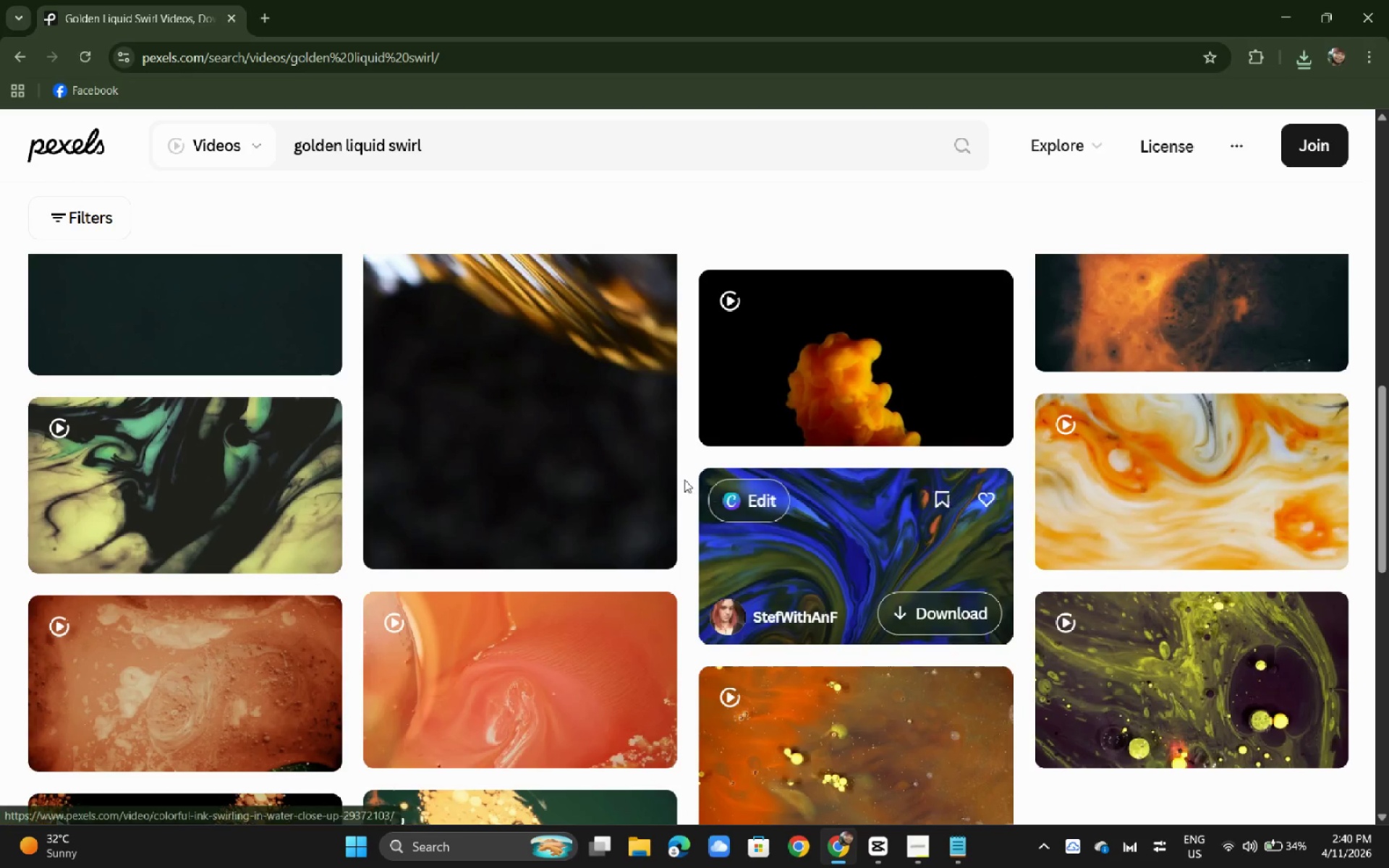 
scroll: coordinate [264, 527], scroll_direction: up, amount: 10.0
 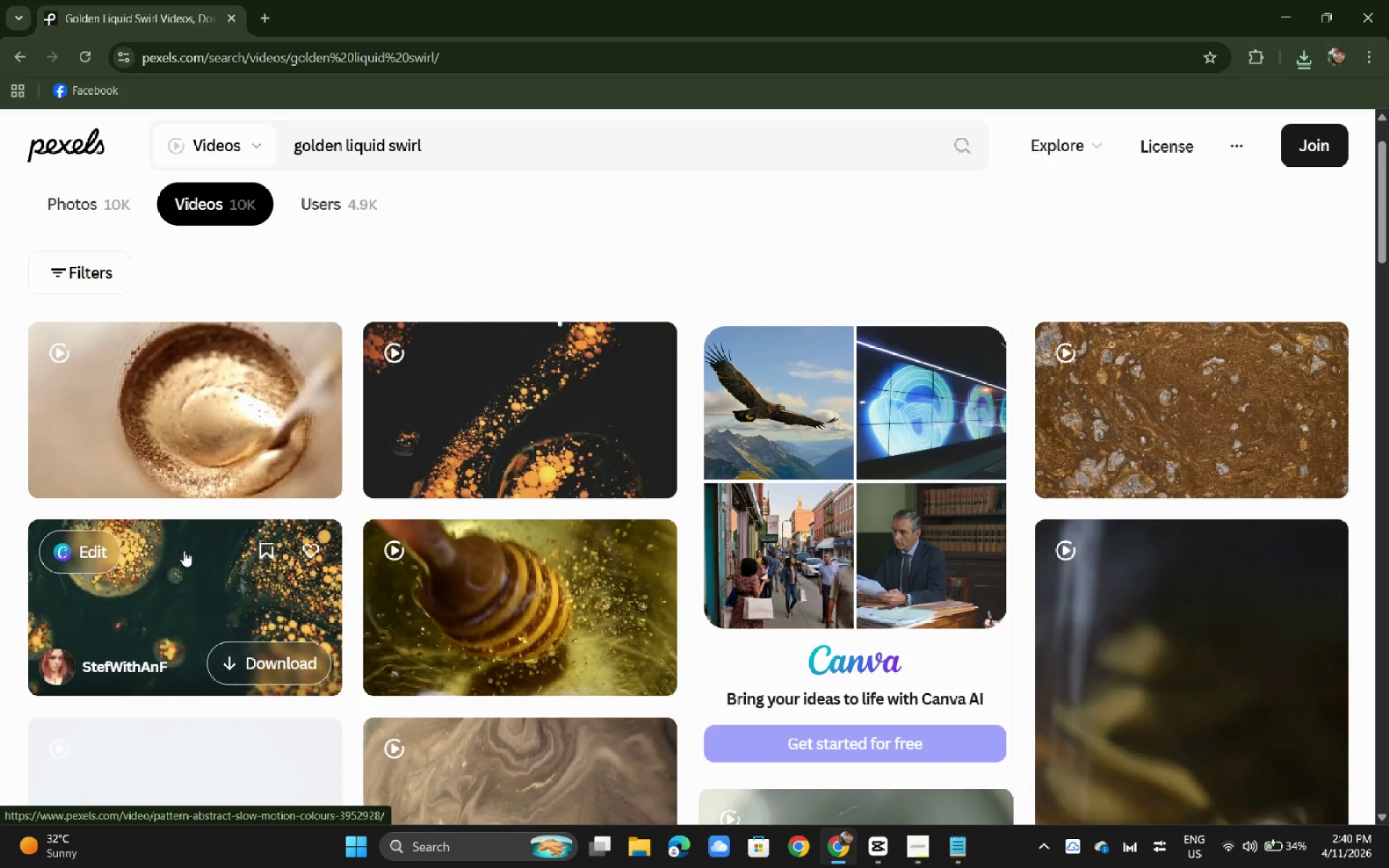 
left_click([192, 562])
 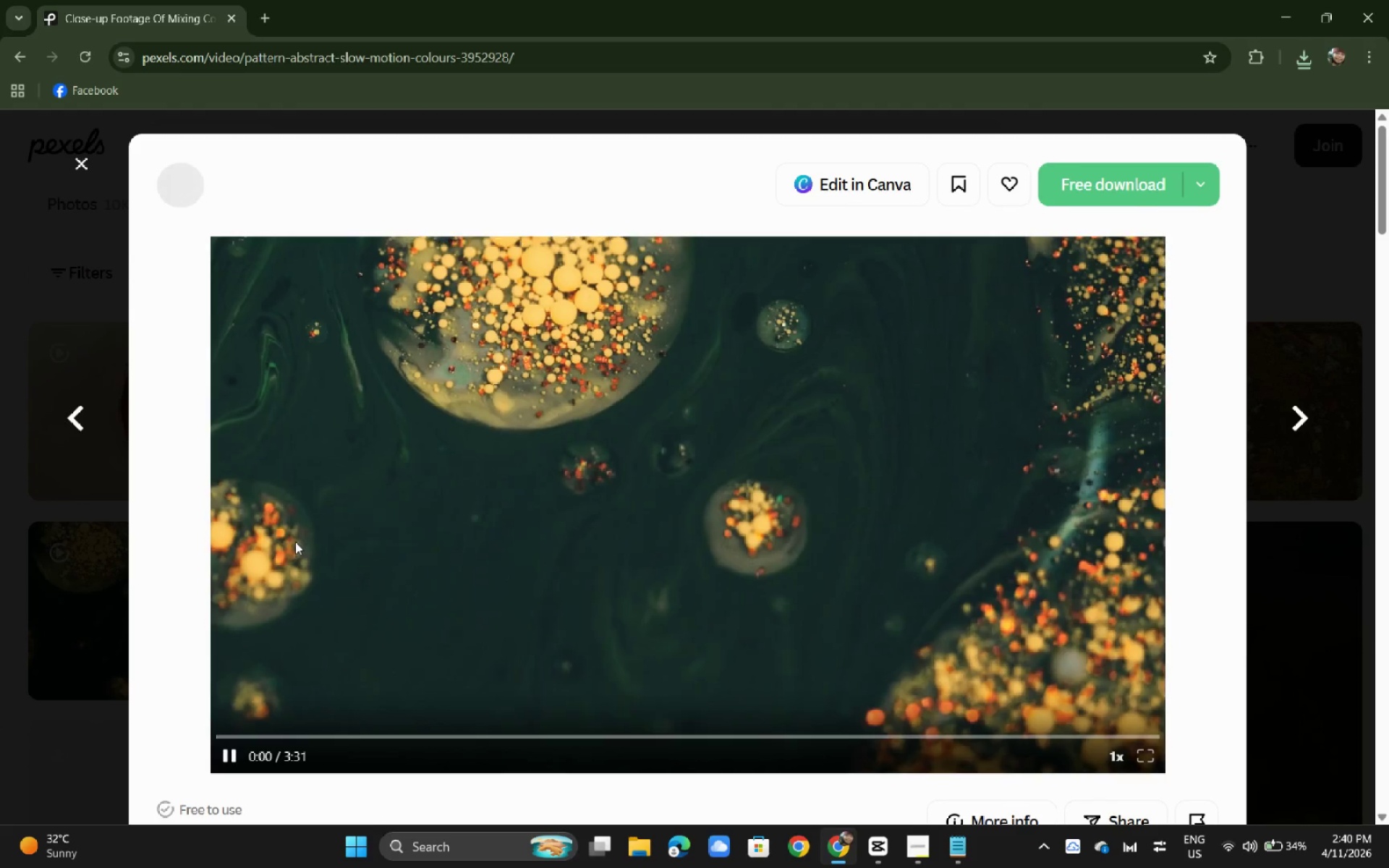 
scroll: coordinate [192, 549], scroll_direction: down, amount: 3.0
 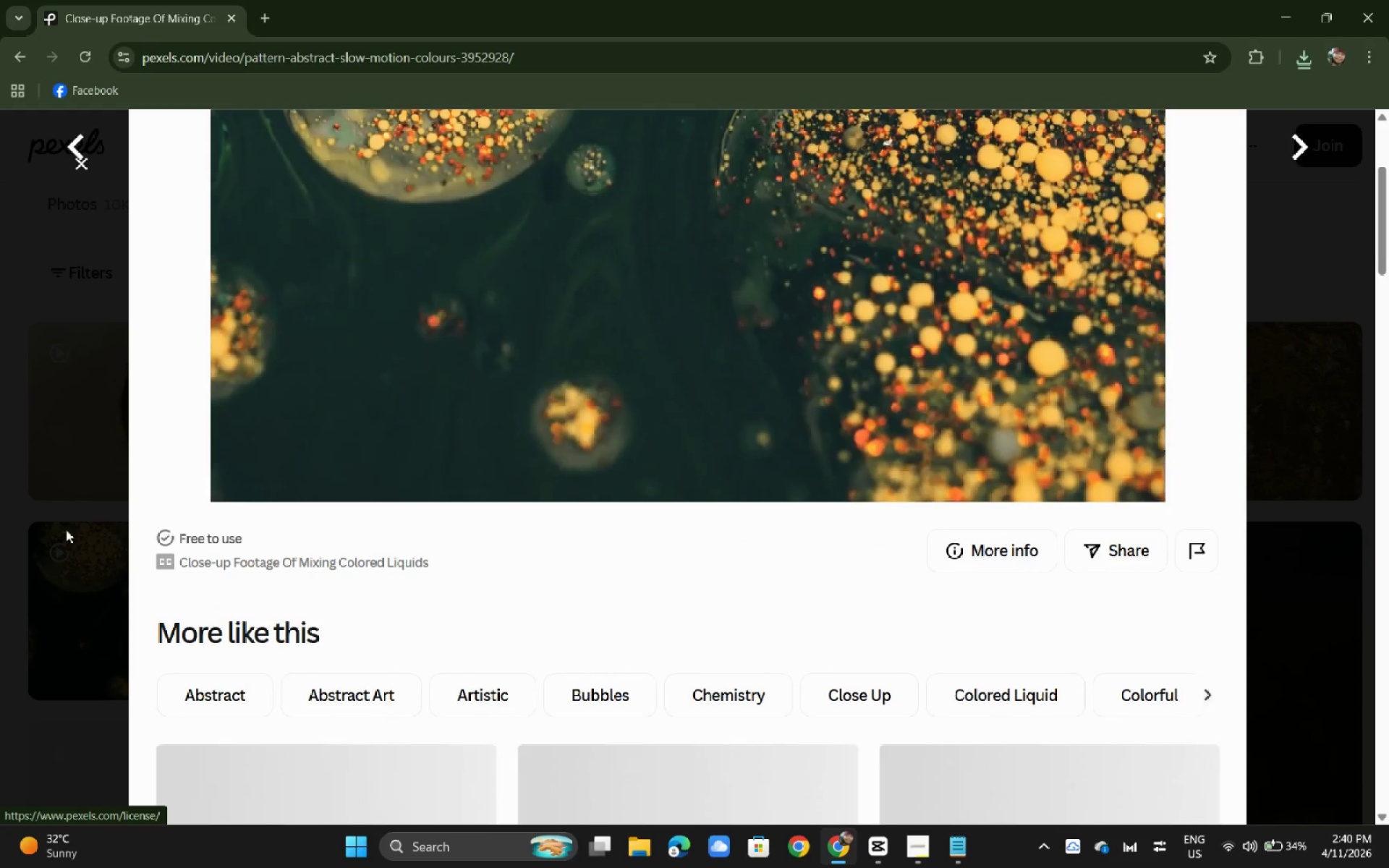 
left_click([29, 529])
 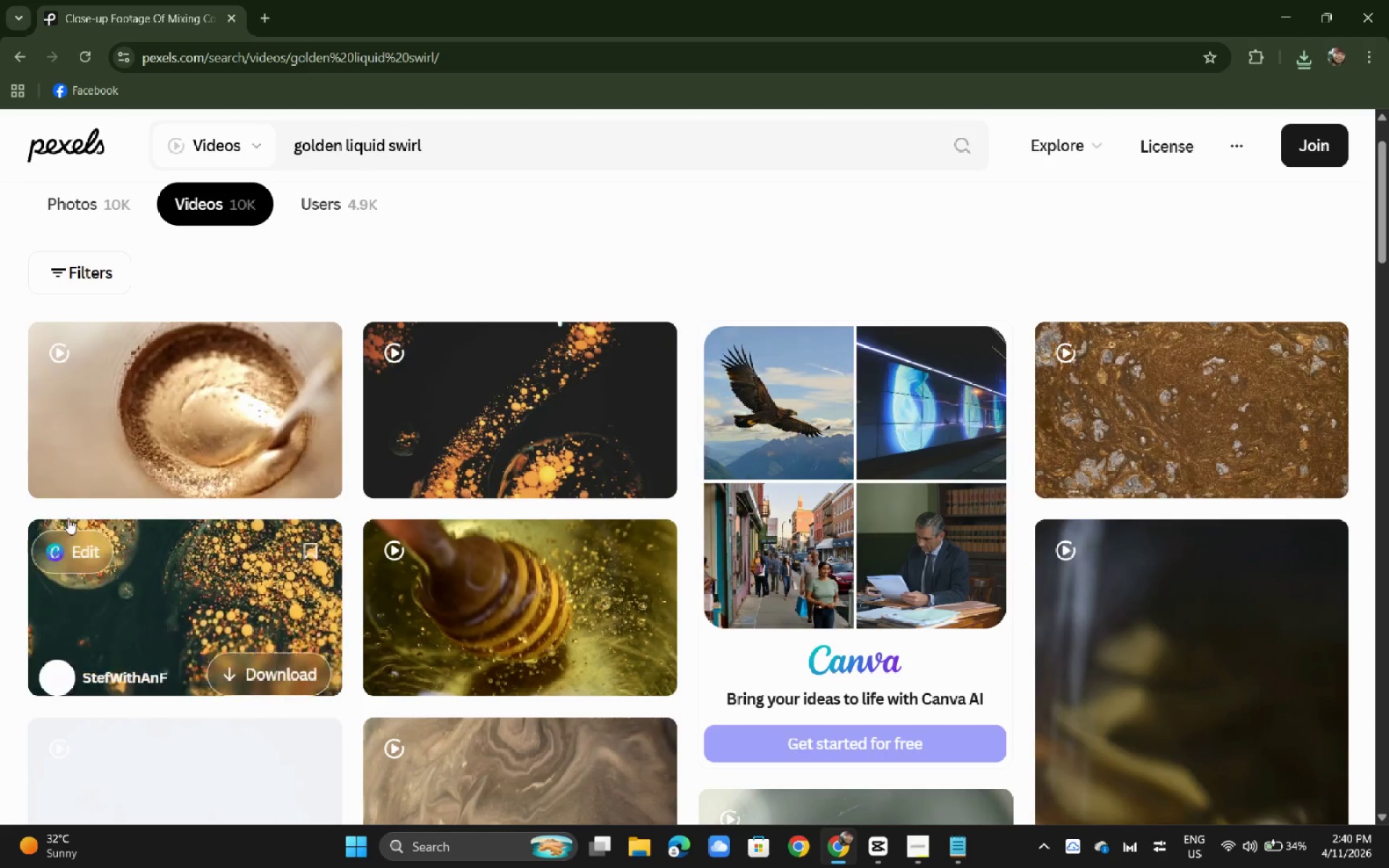 
scroll: coordinate [488, 556], scroll_direction: down, amount: 16.0
 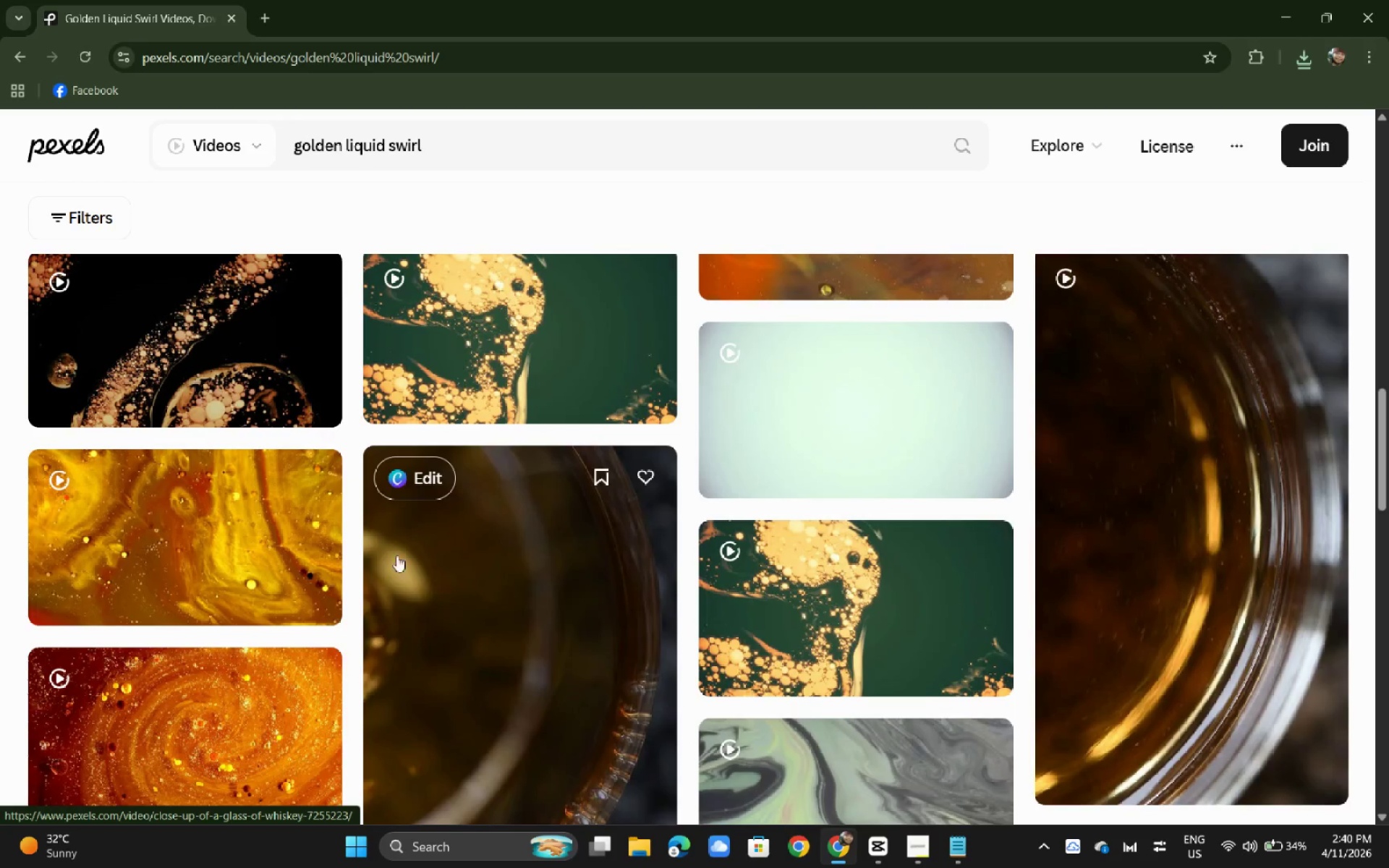 
left_click([228, 550])
 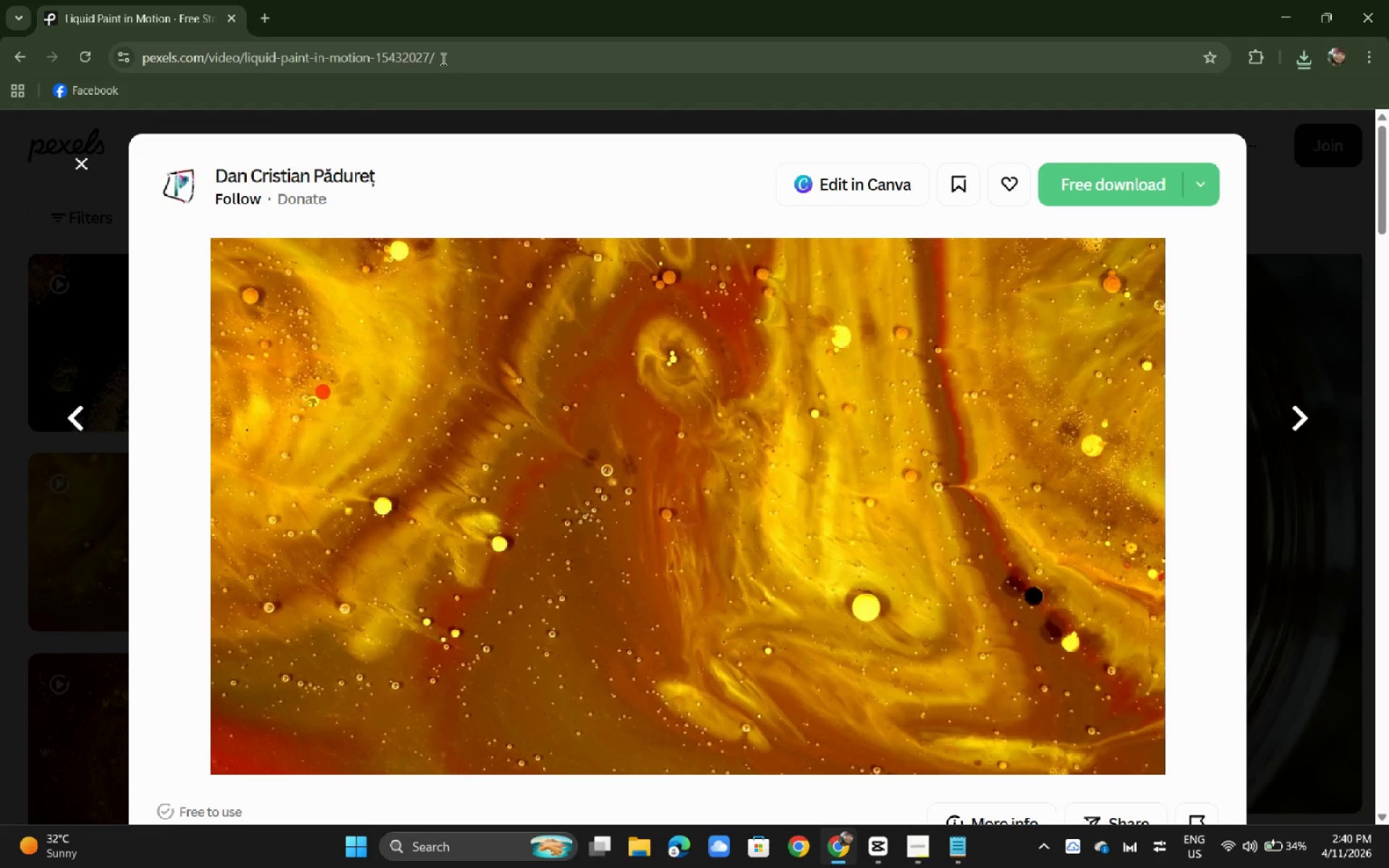 
left_click([442, 59])
 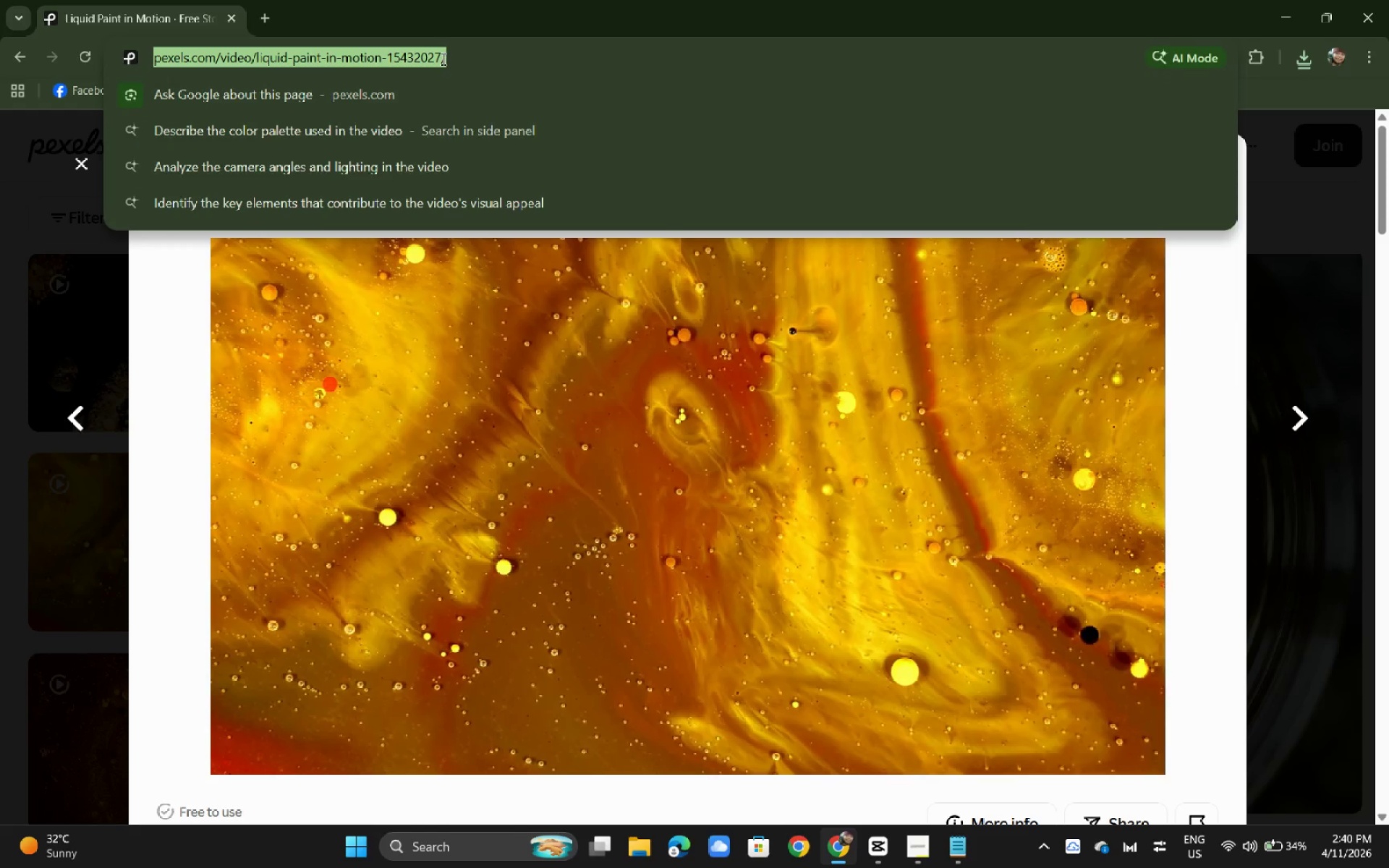 
key(Control+C)
 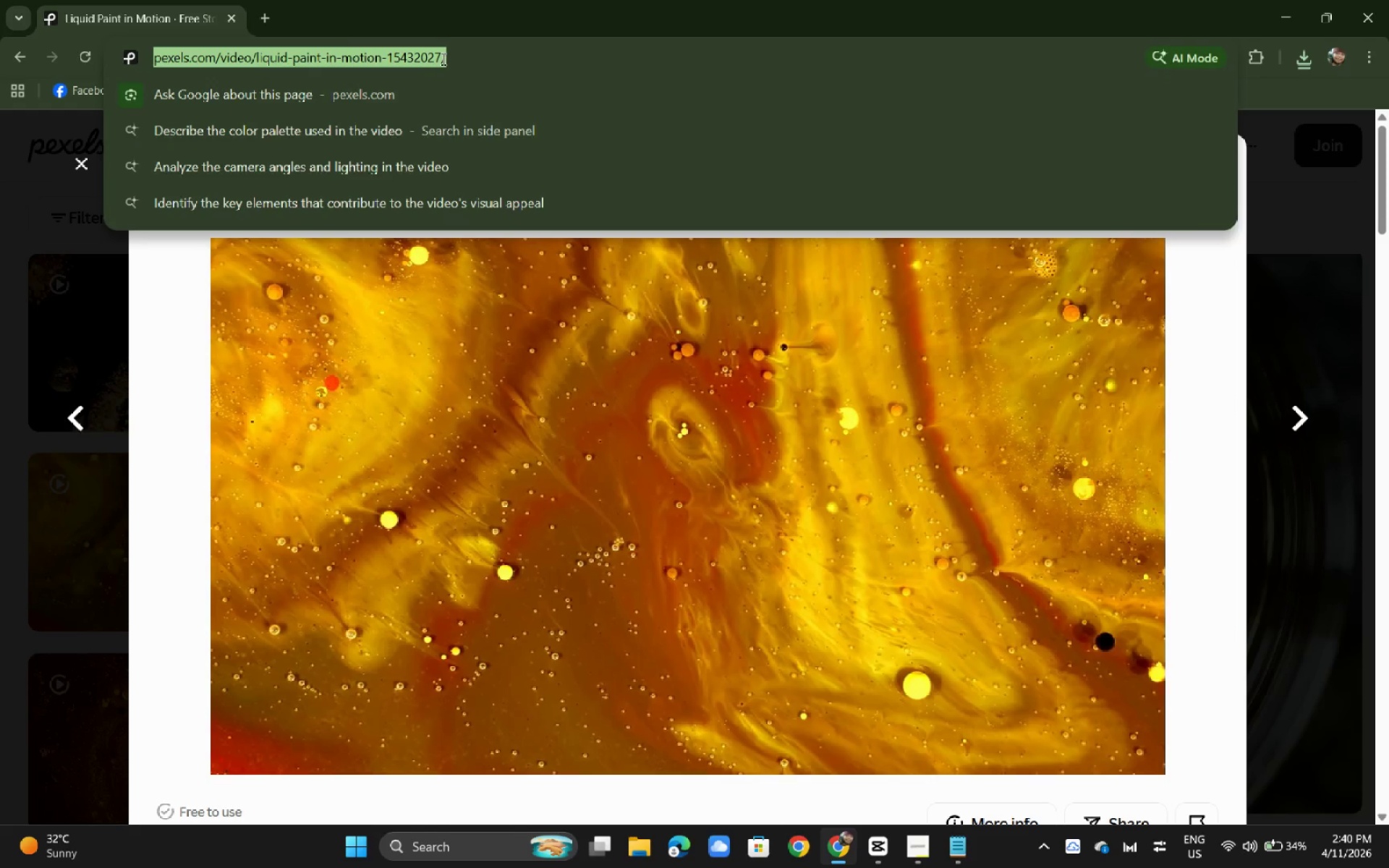 
key(Control+C)
 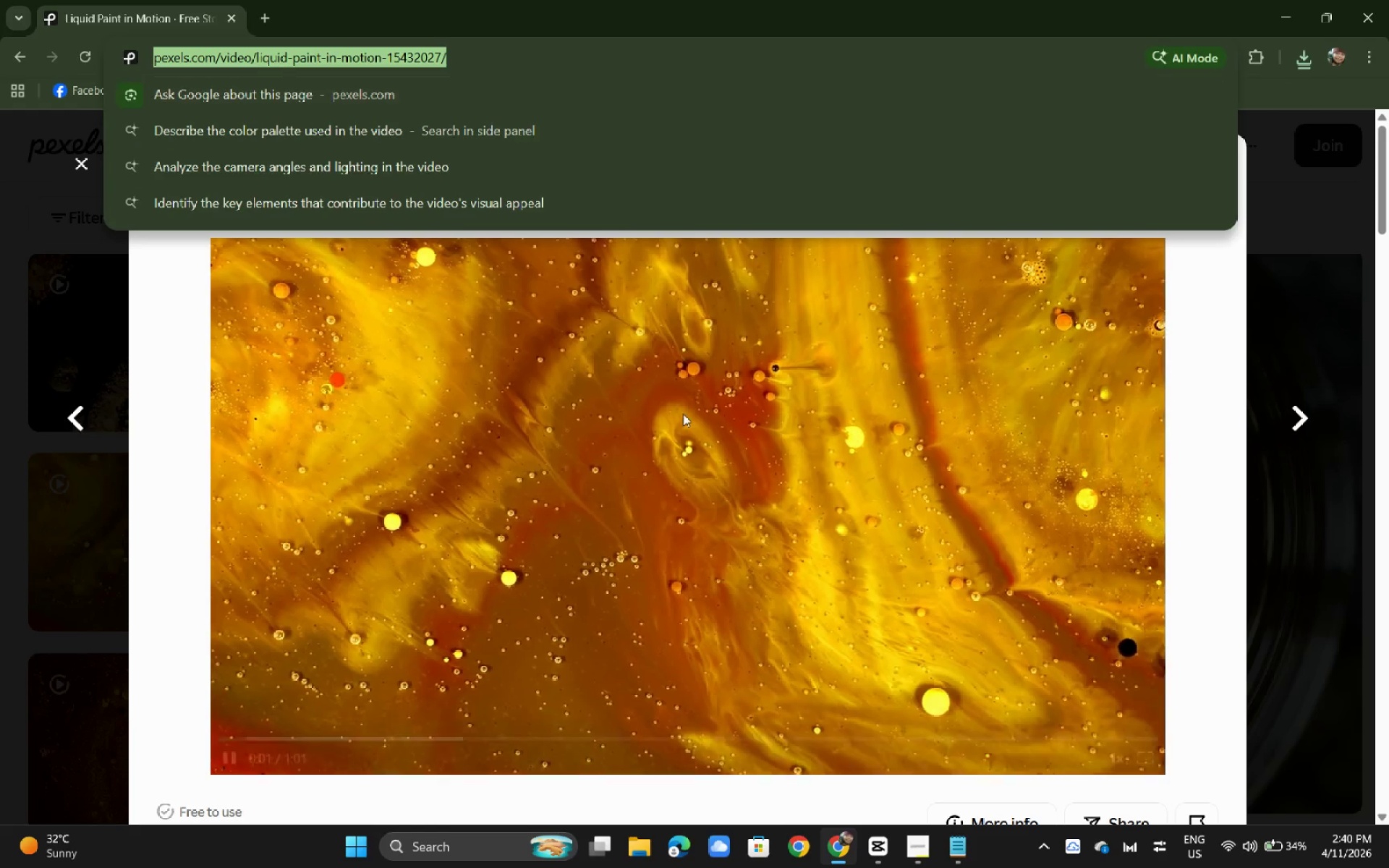 
key(Alt+Tab)
 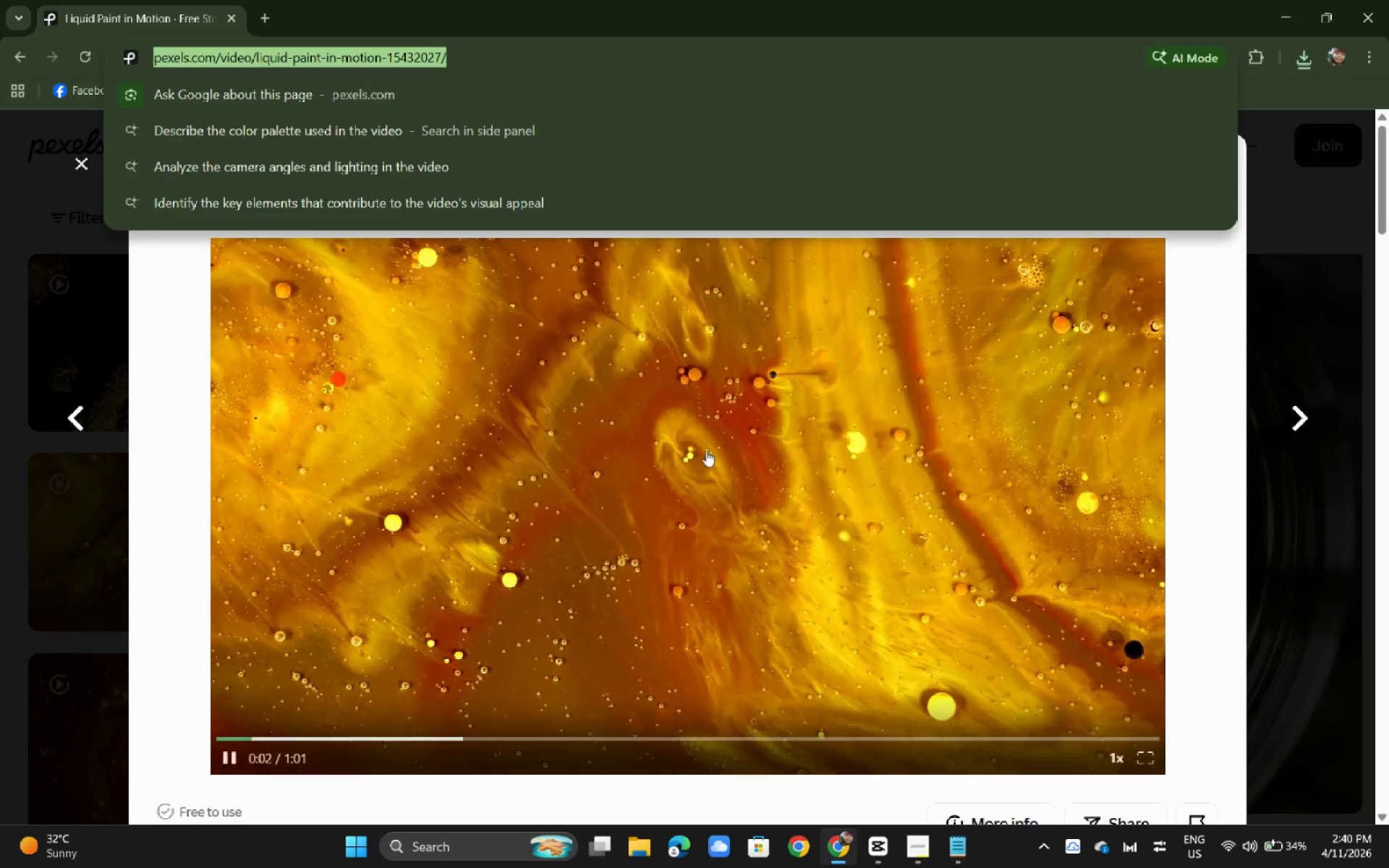 
key(Alt+Tab)